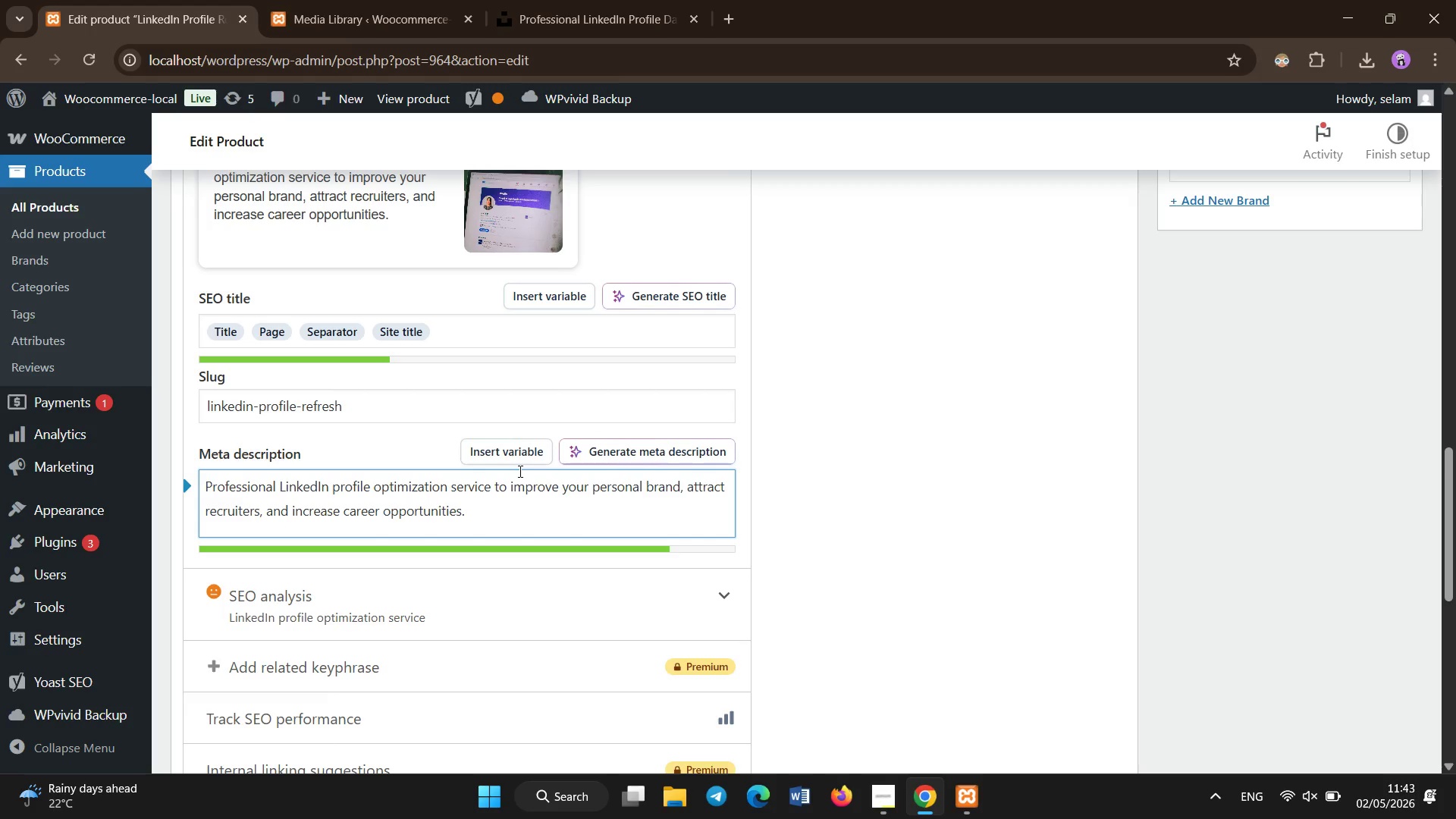 
scroll: coordinate [520, 472], scroll_direction: down, amount: 7.0
 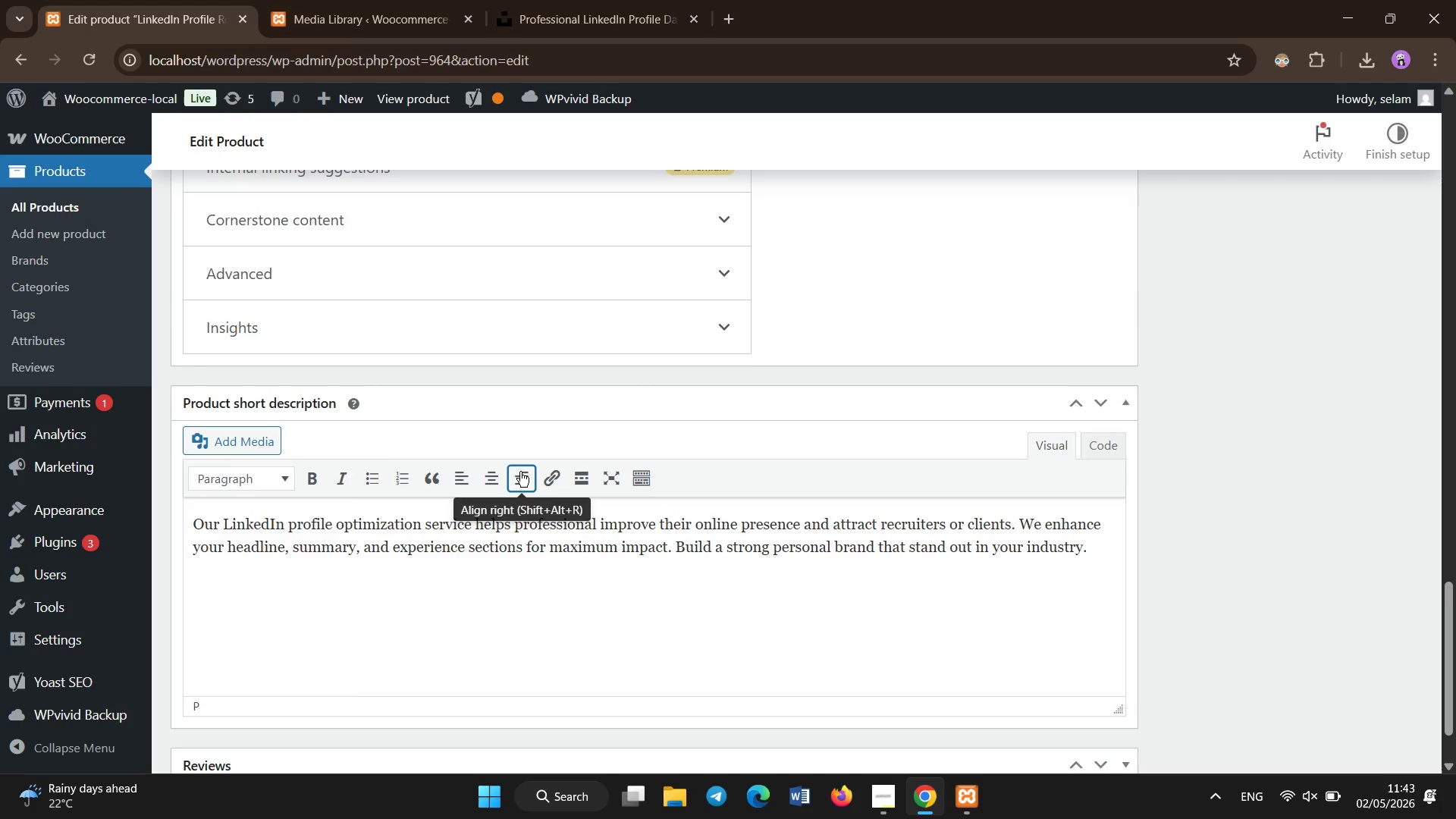 
scroll: coordinate [633, 465], scroll_direction: up, amount: 22.0
 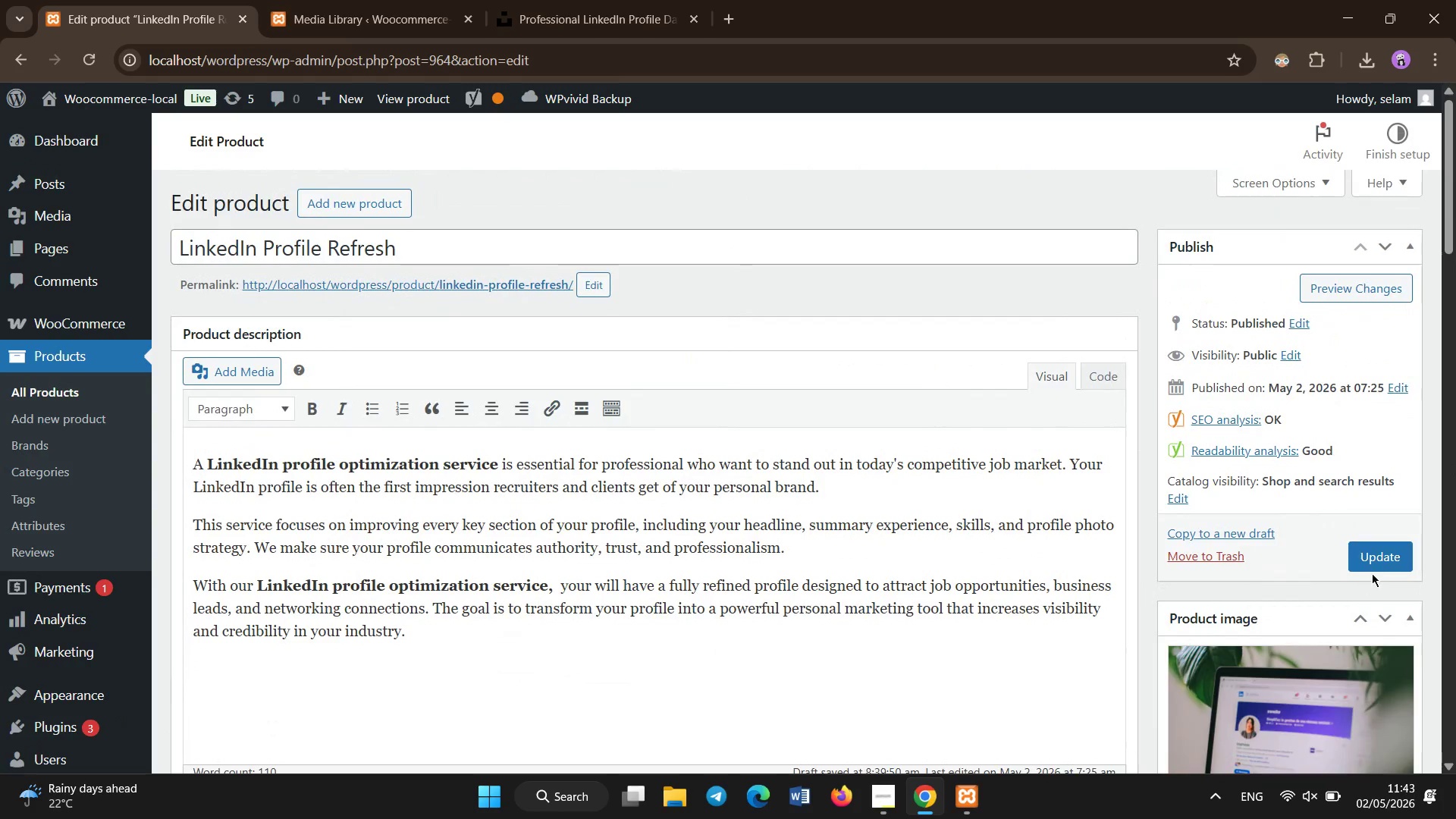 
left_click([1375, 570])
 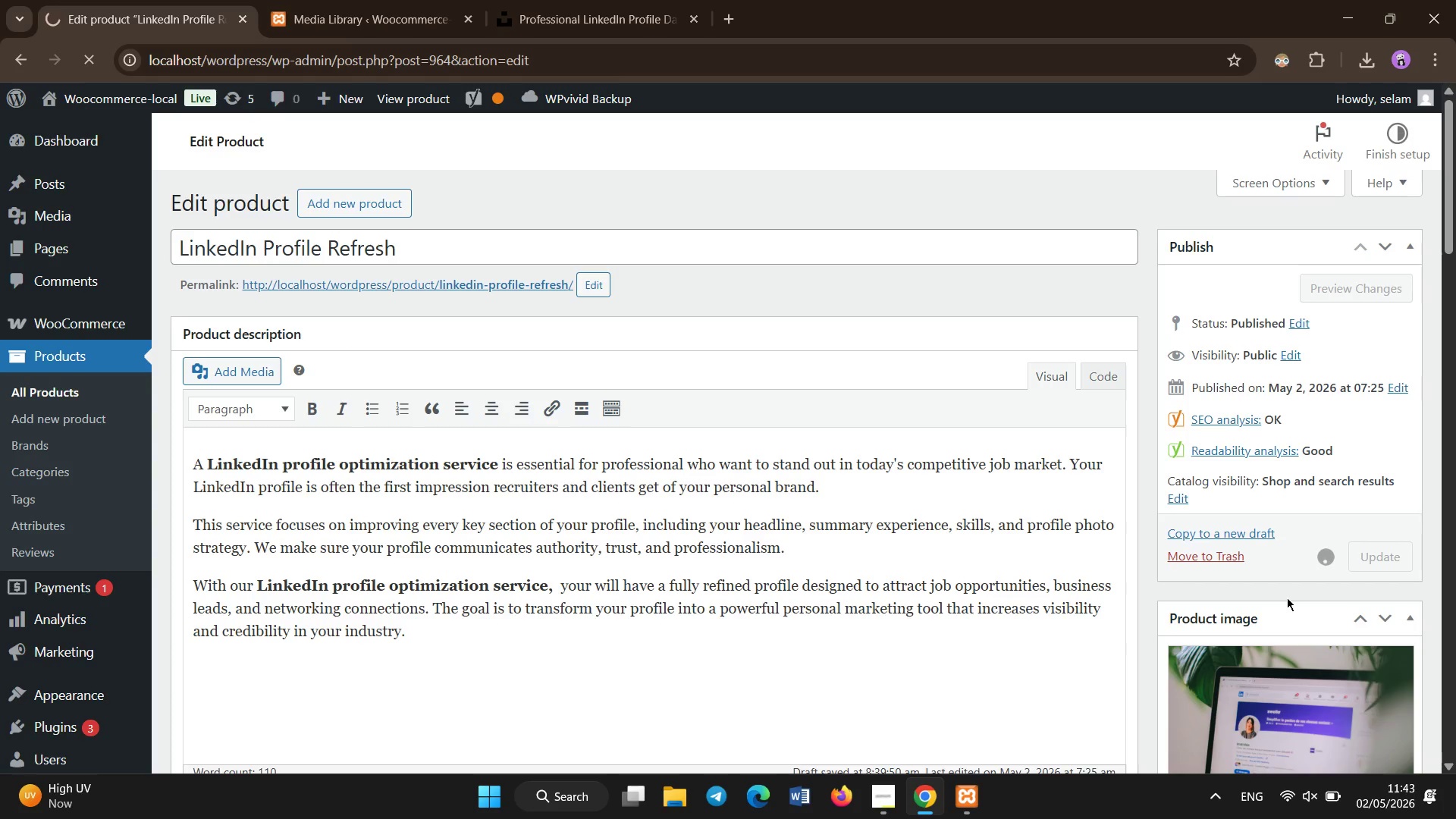 
wait(27.36)
 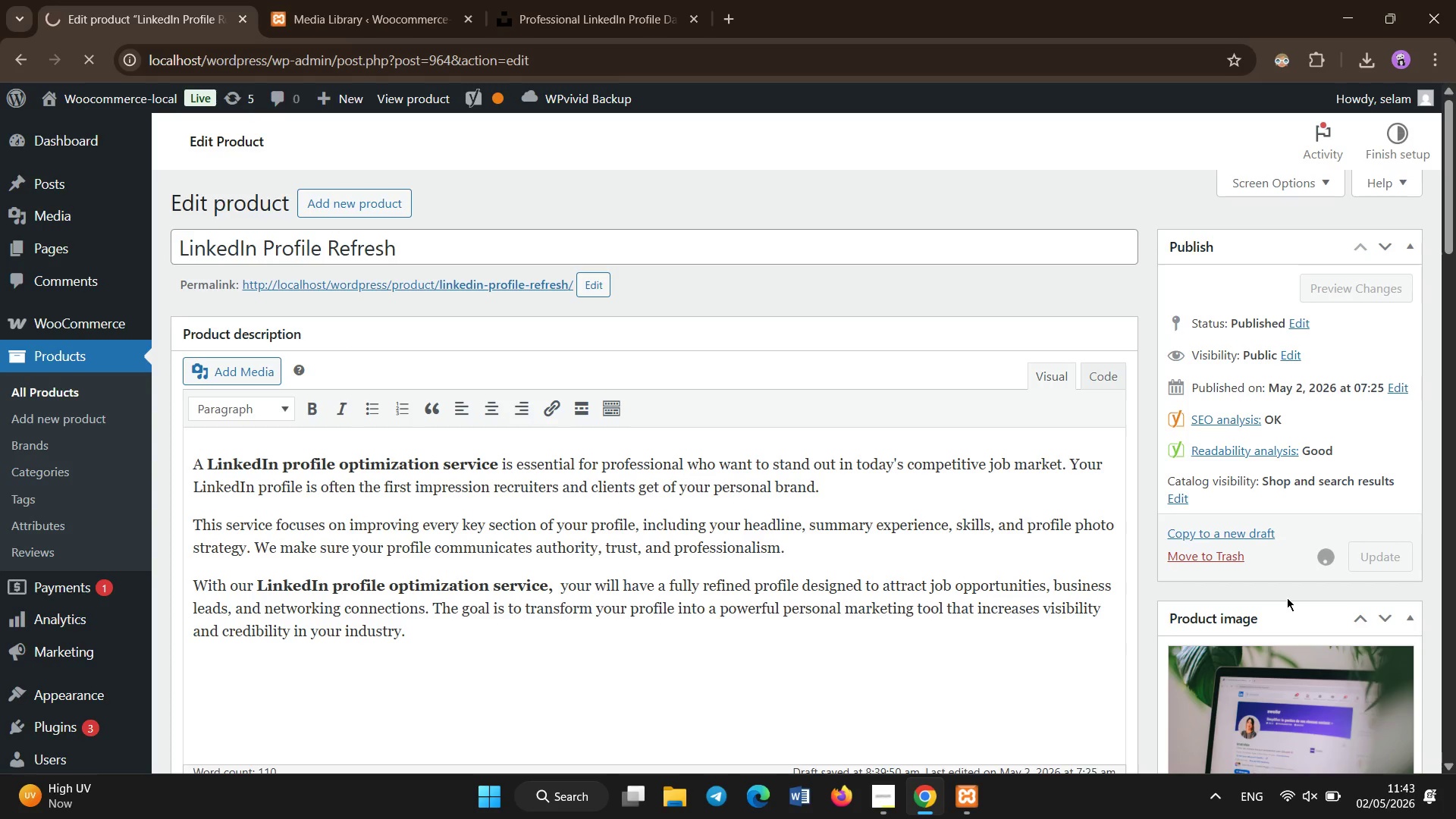 
scroll: coordinate [1287, 598], scroll_direction: none, amount: 0.0
 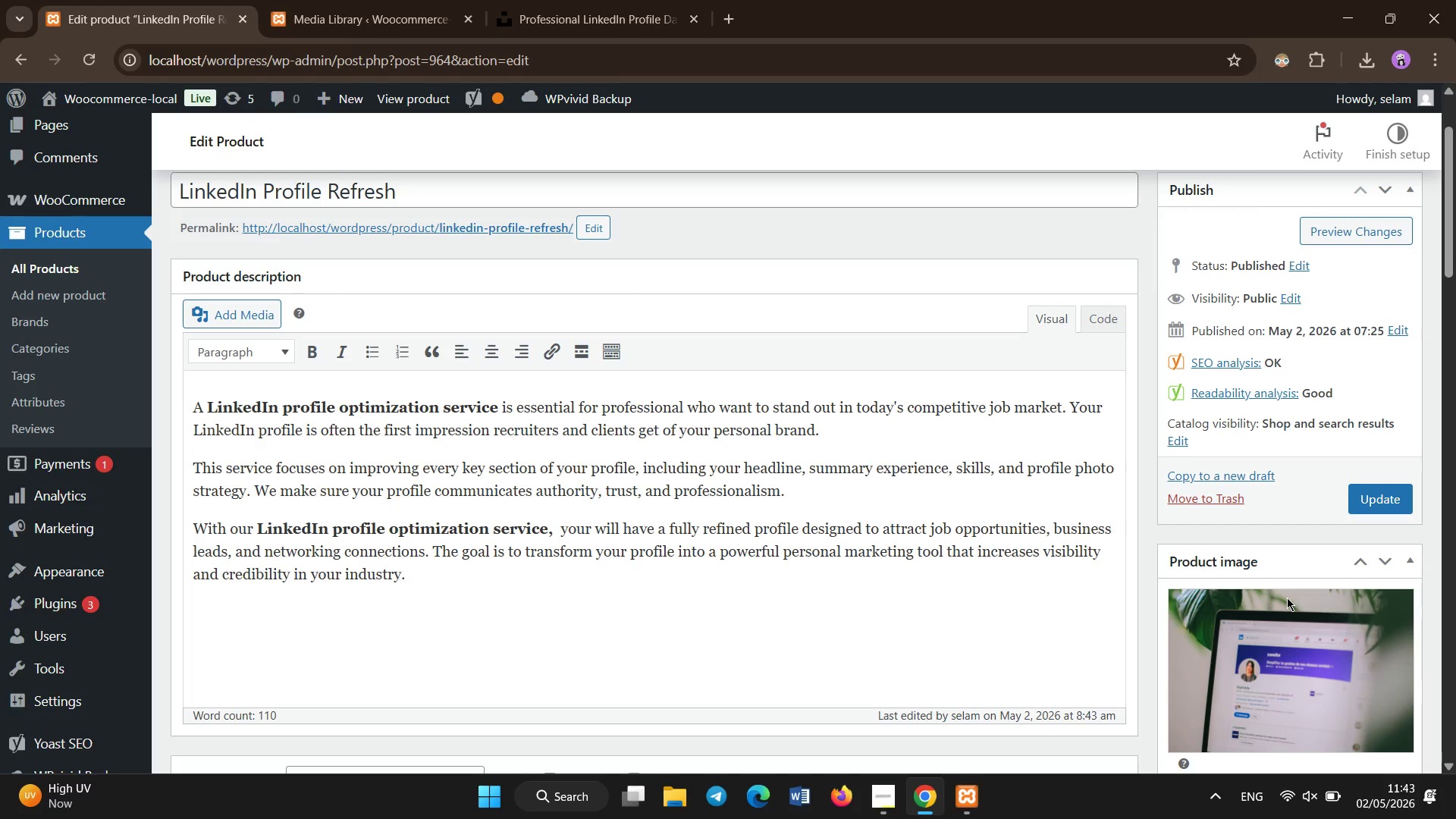 
scroll: coordinate [1287, 598], scroll_direction: up, amount: 3.0
 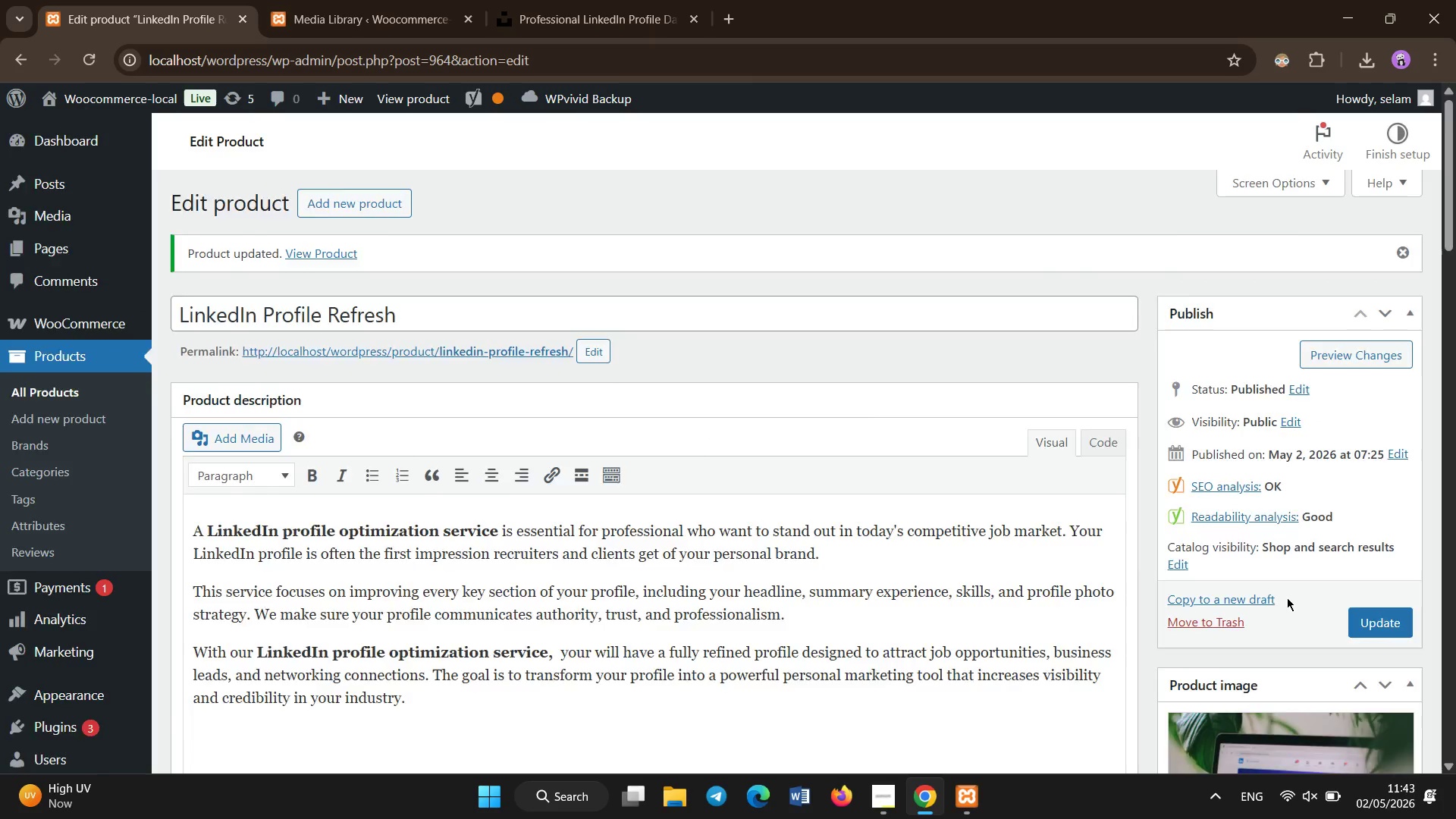 
scroll: coordinate [1287, 598], scroll_direction: down, amount: 14.0
 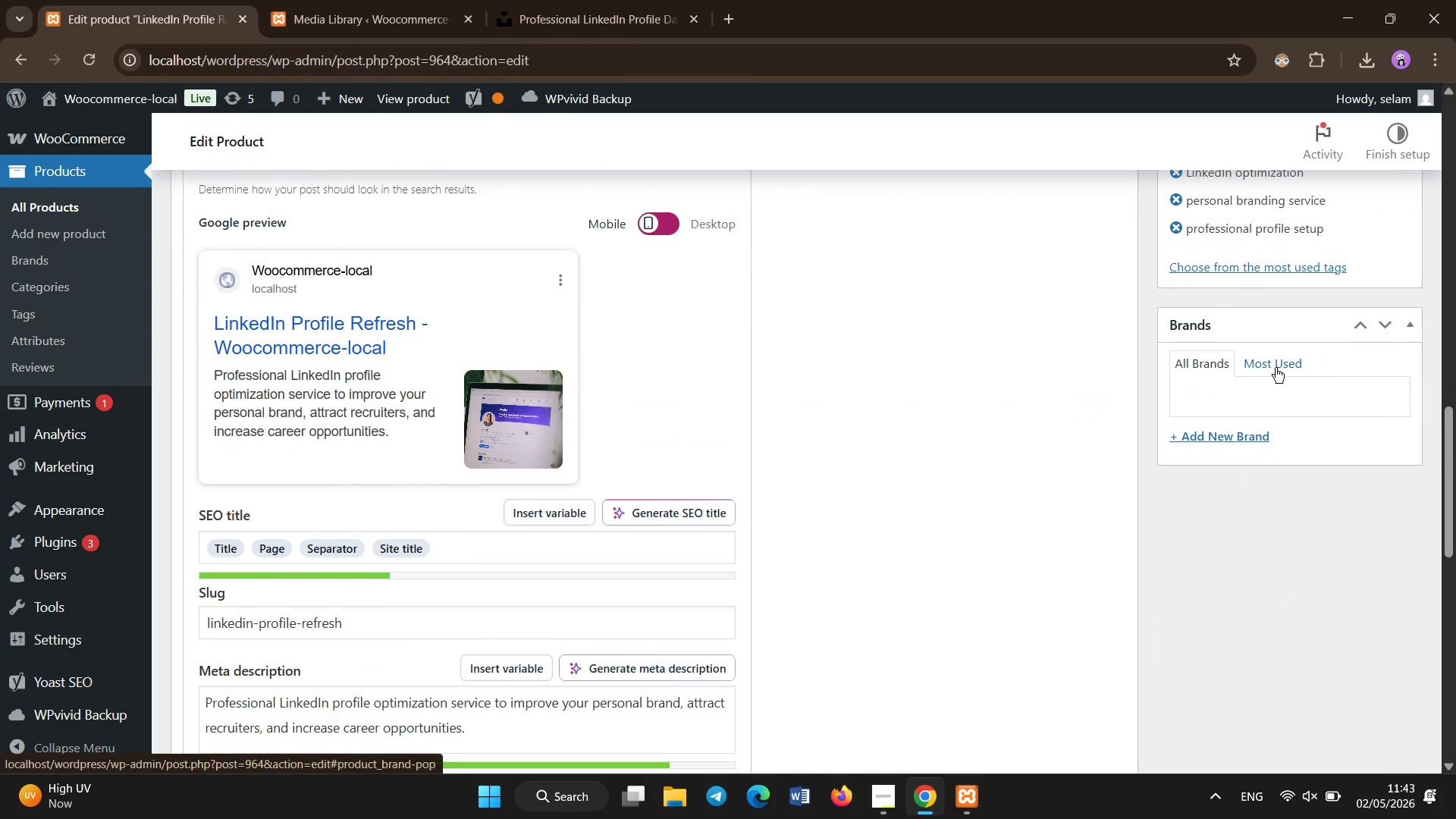 
scroll: coordinate [842, 309], scroll_direction: up, amount: 16.0
 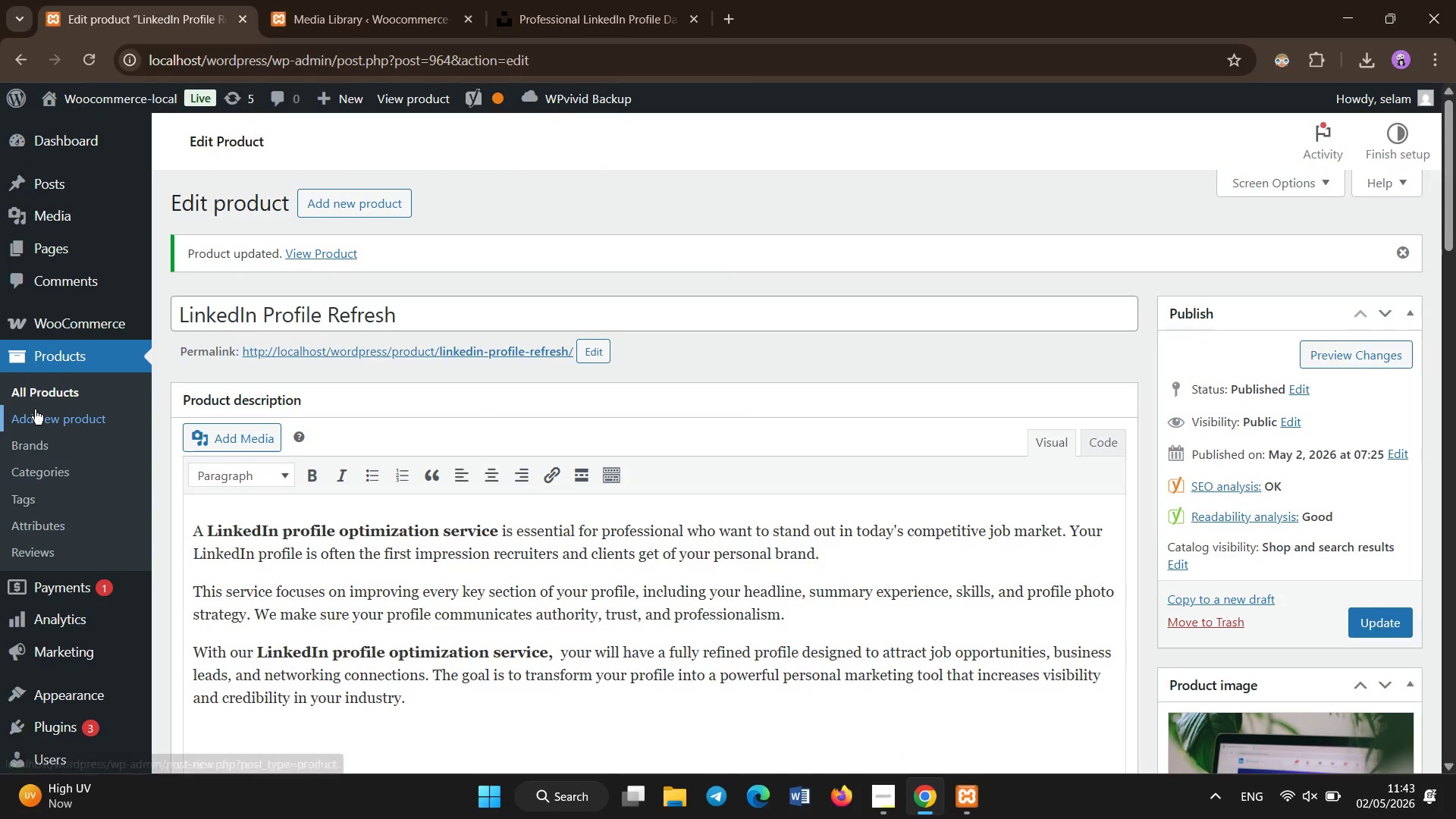 
left_click([39, 391])
 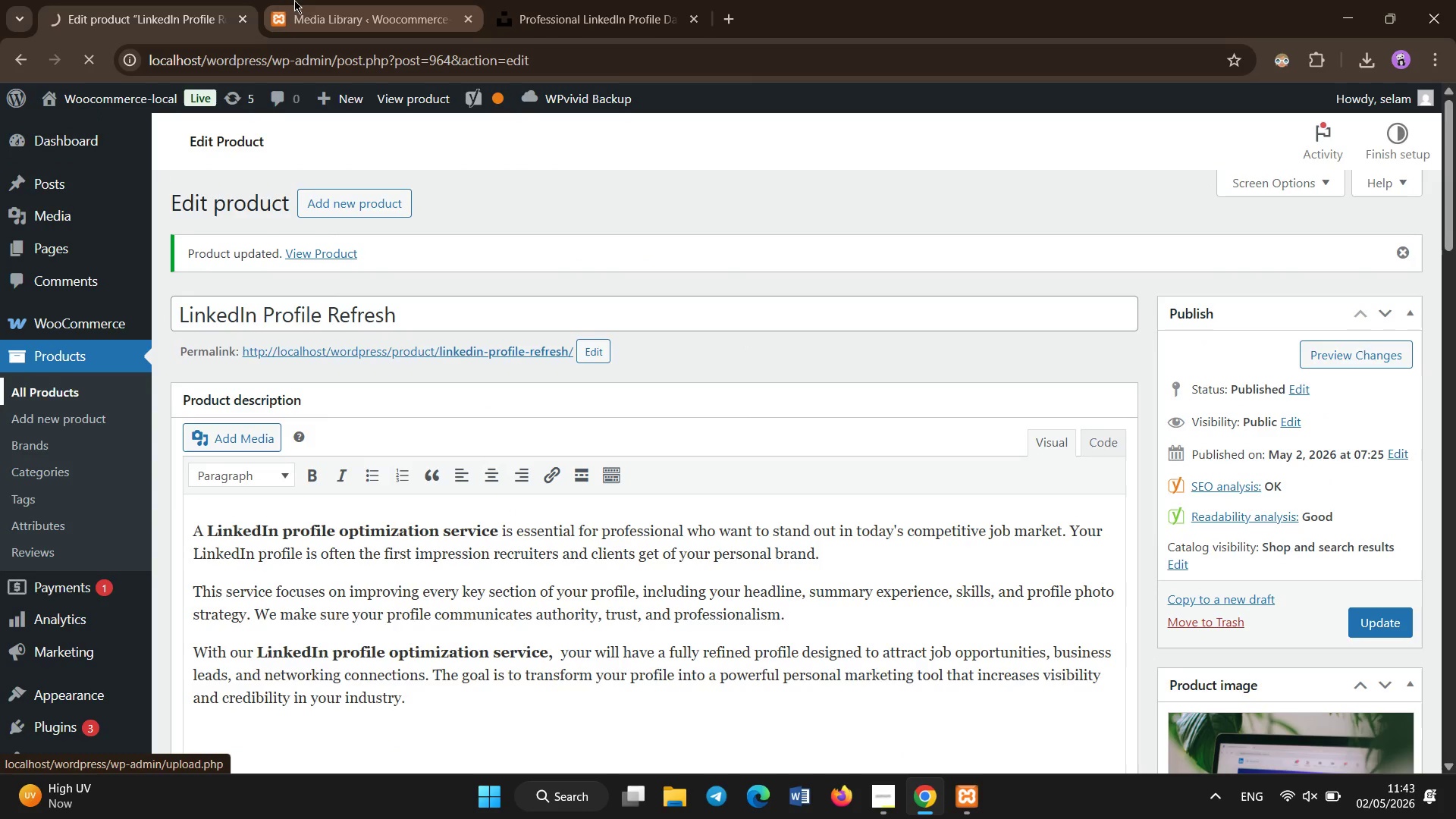 
left_click([300, 0])
 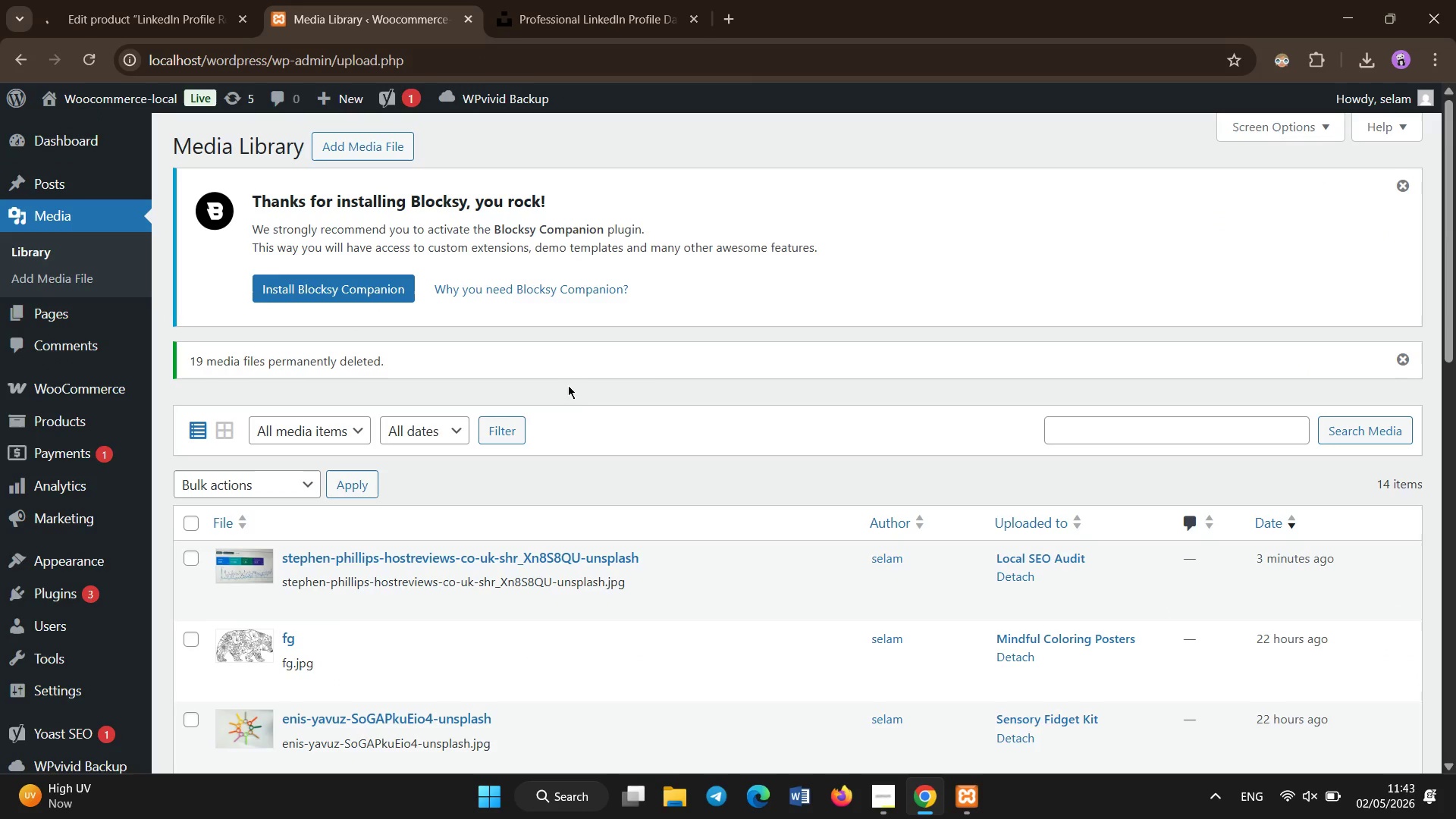 
scroll: coordinate [686, 461], scroll_direction: down, amount: 2.0
 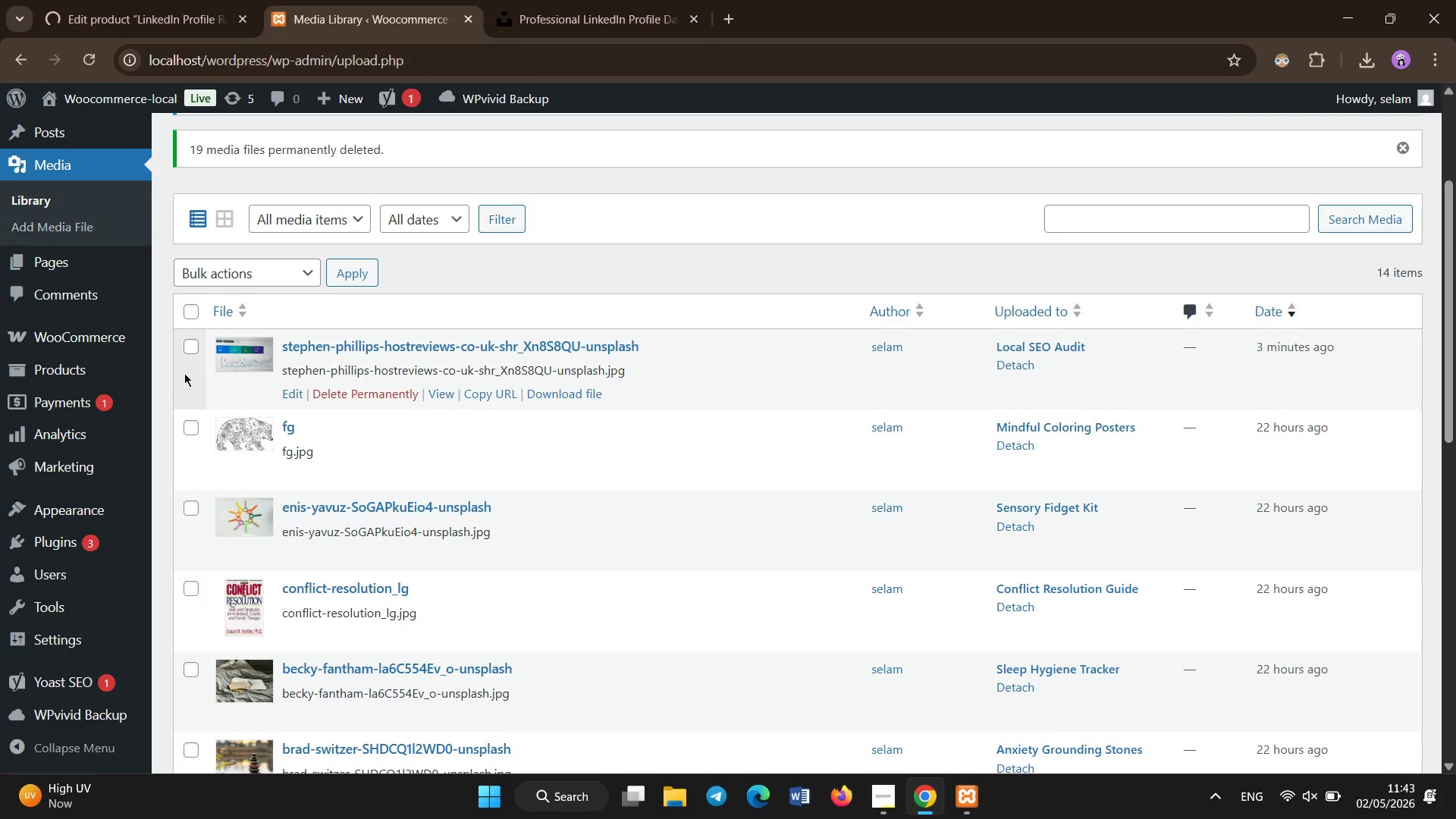 
left_click([191, 341])
 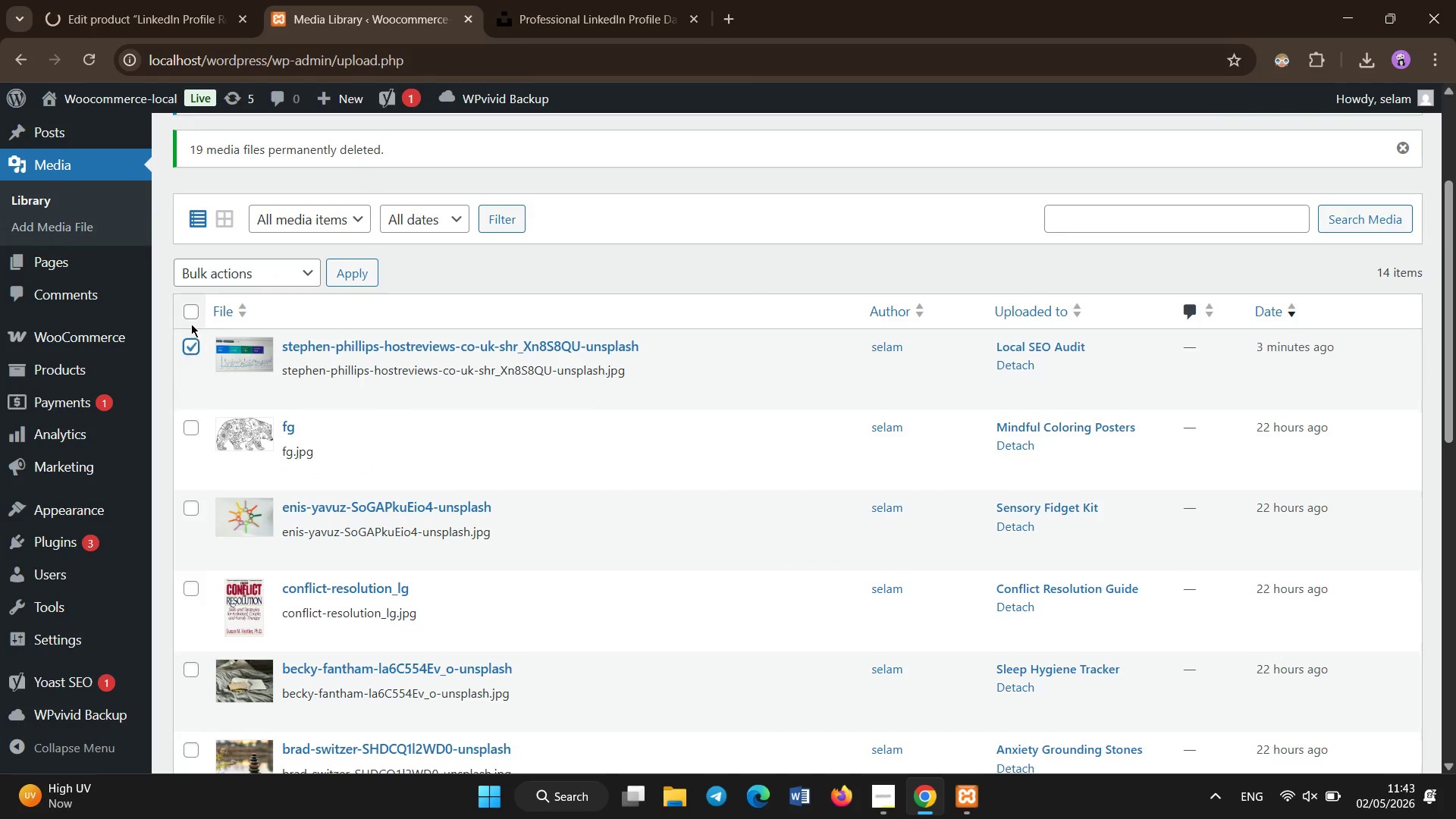 
left_click([193, 301])
 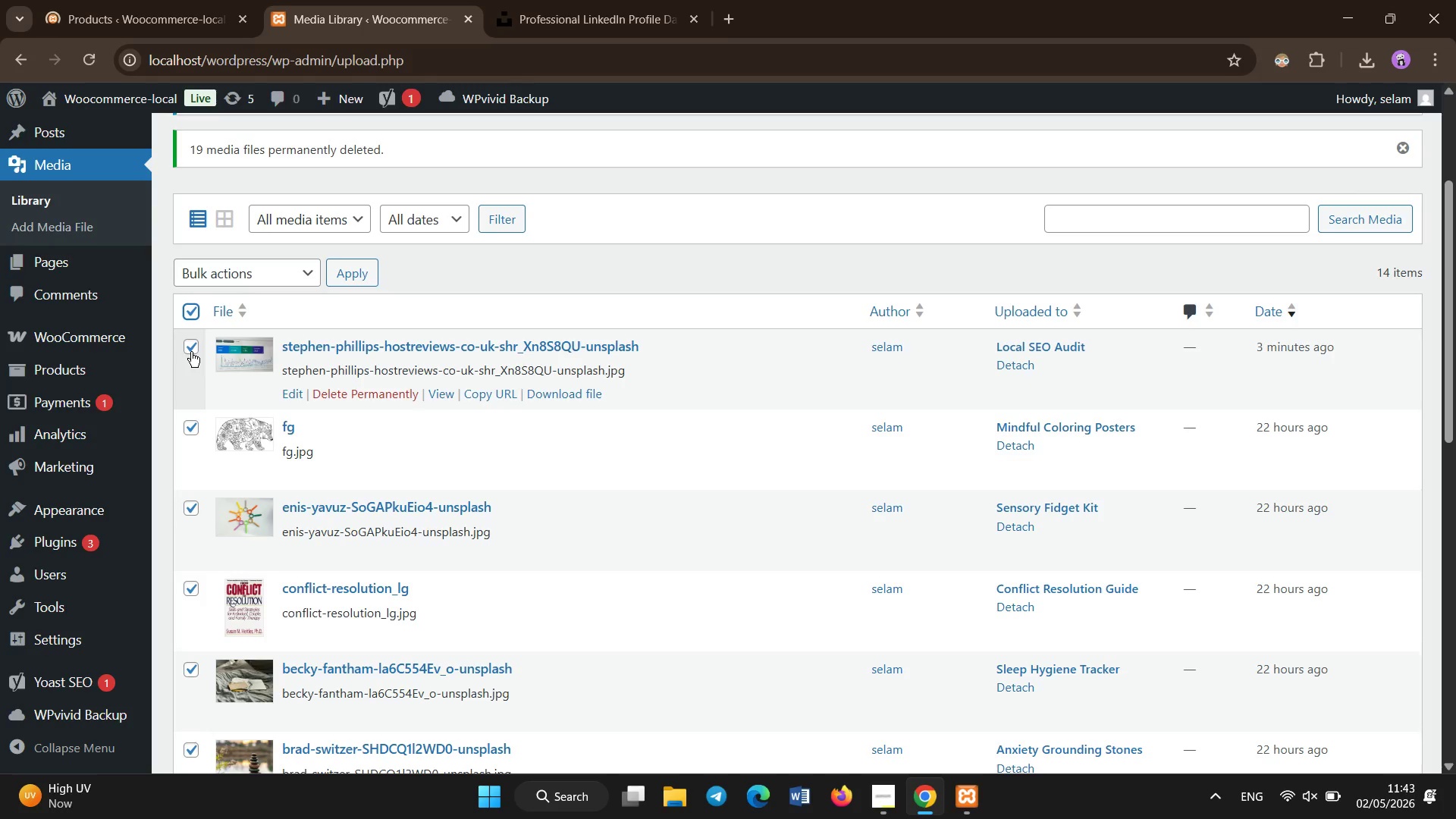 
left_click([192, 350])
 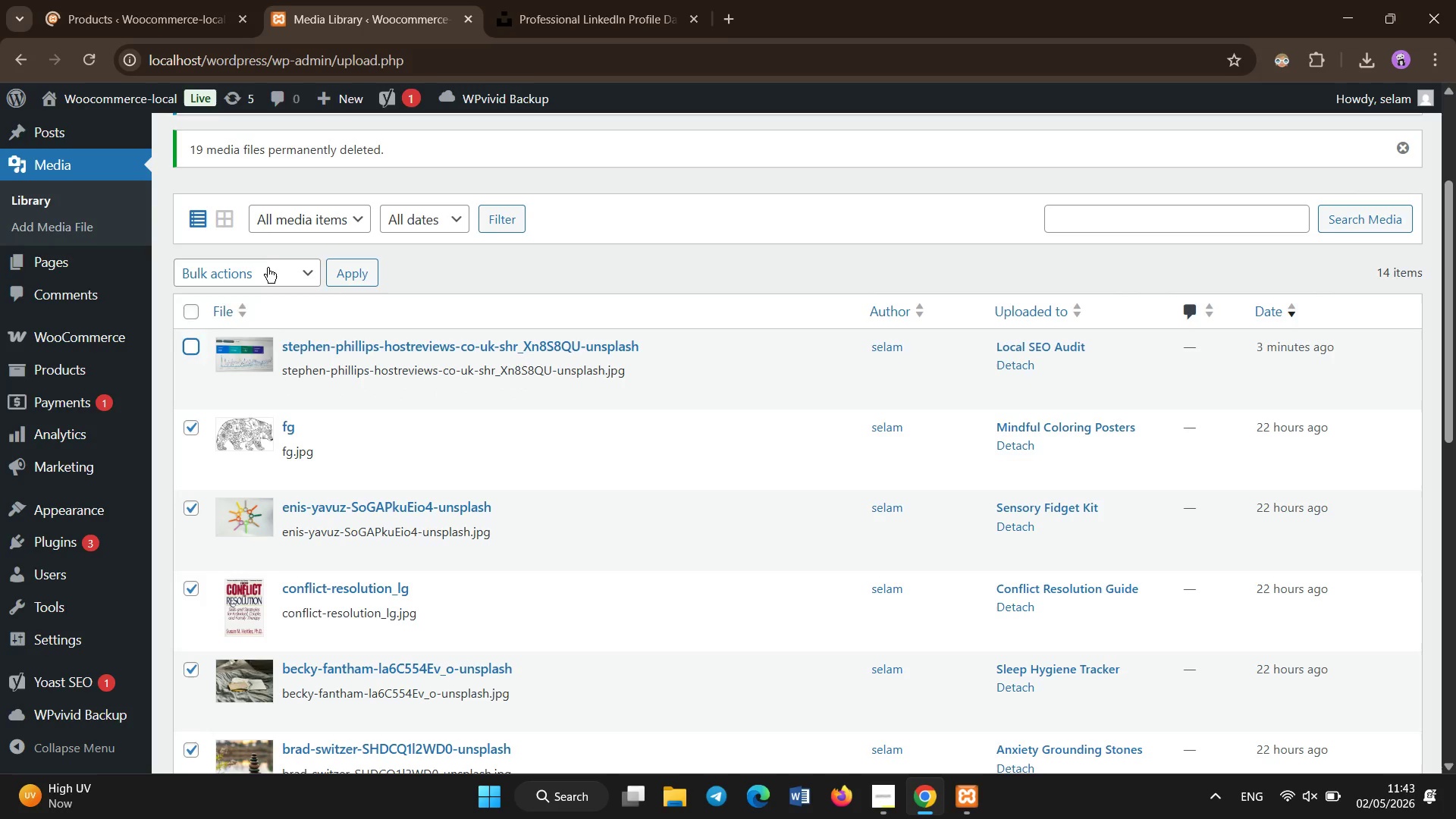 
double_click([255, 328])
 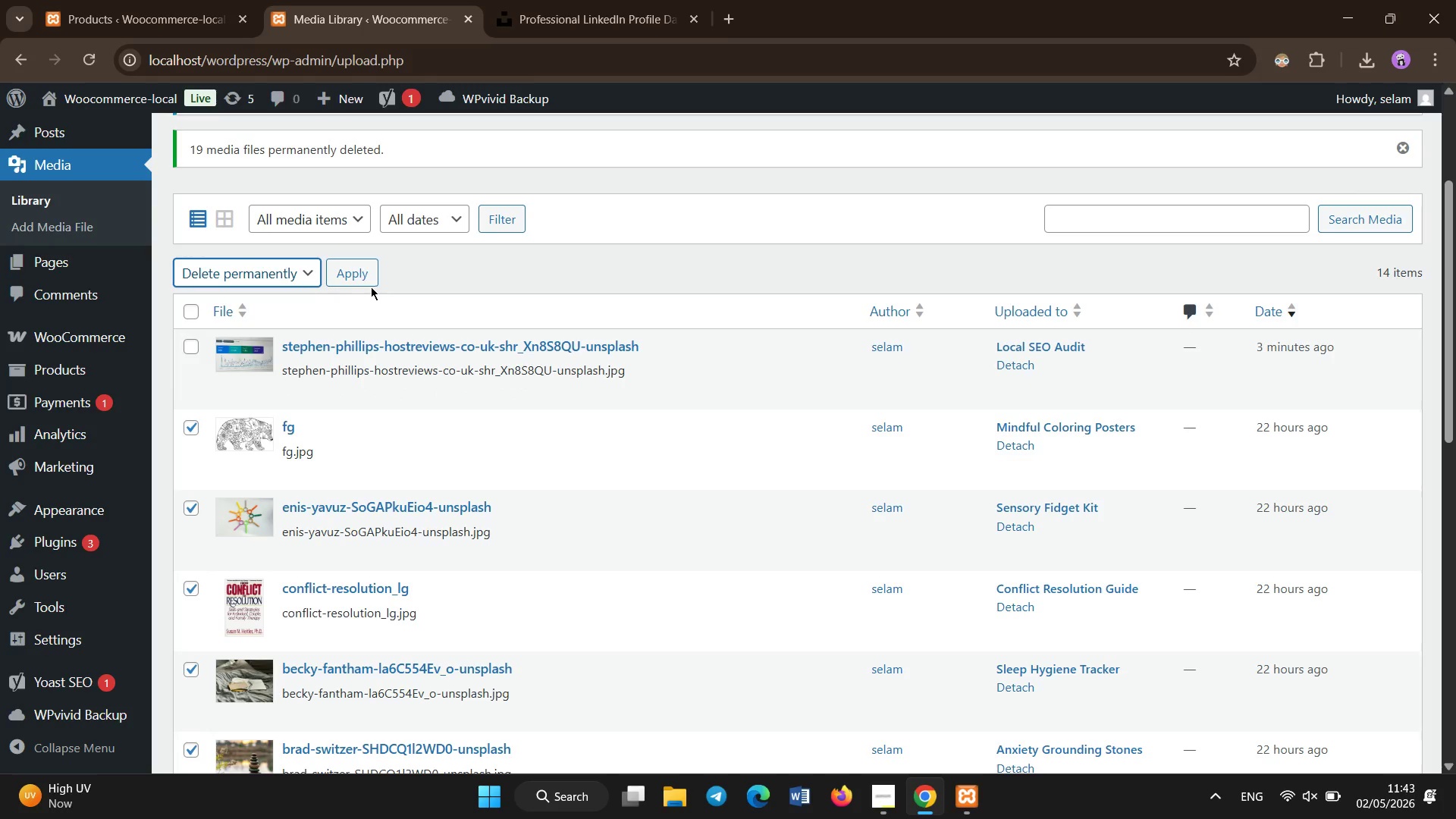 
left_click([355, 271])
 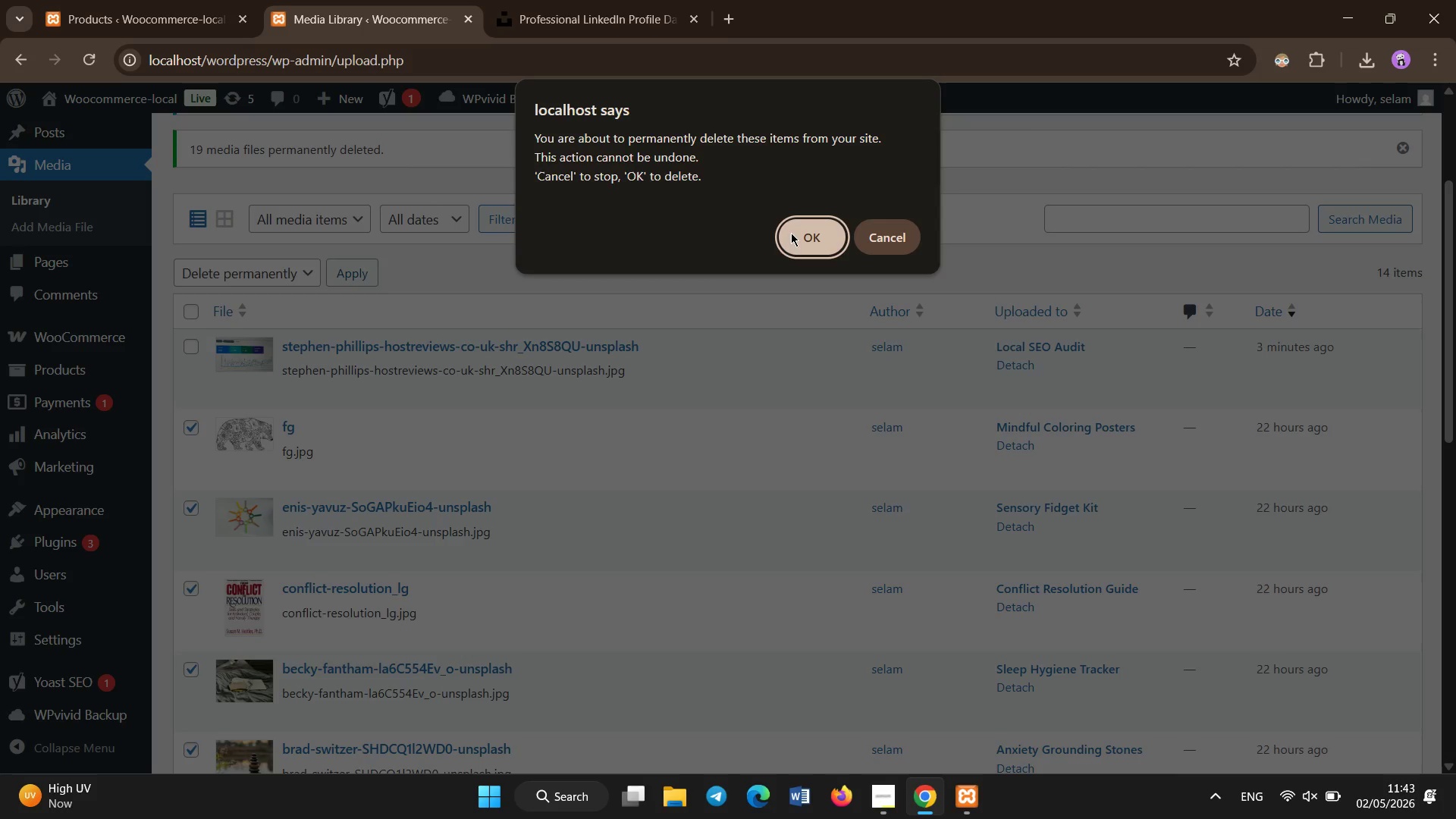 
left_click([795, 233])
 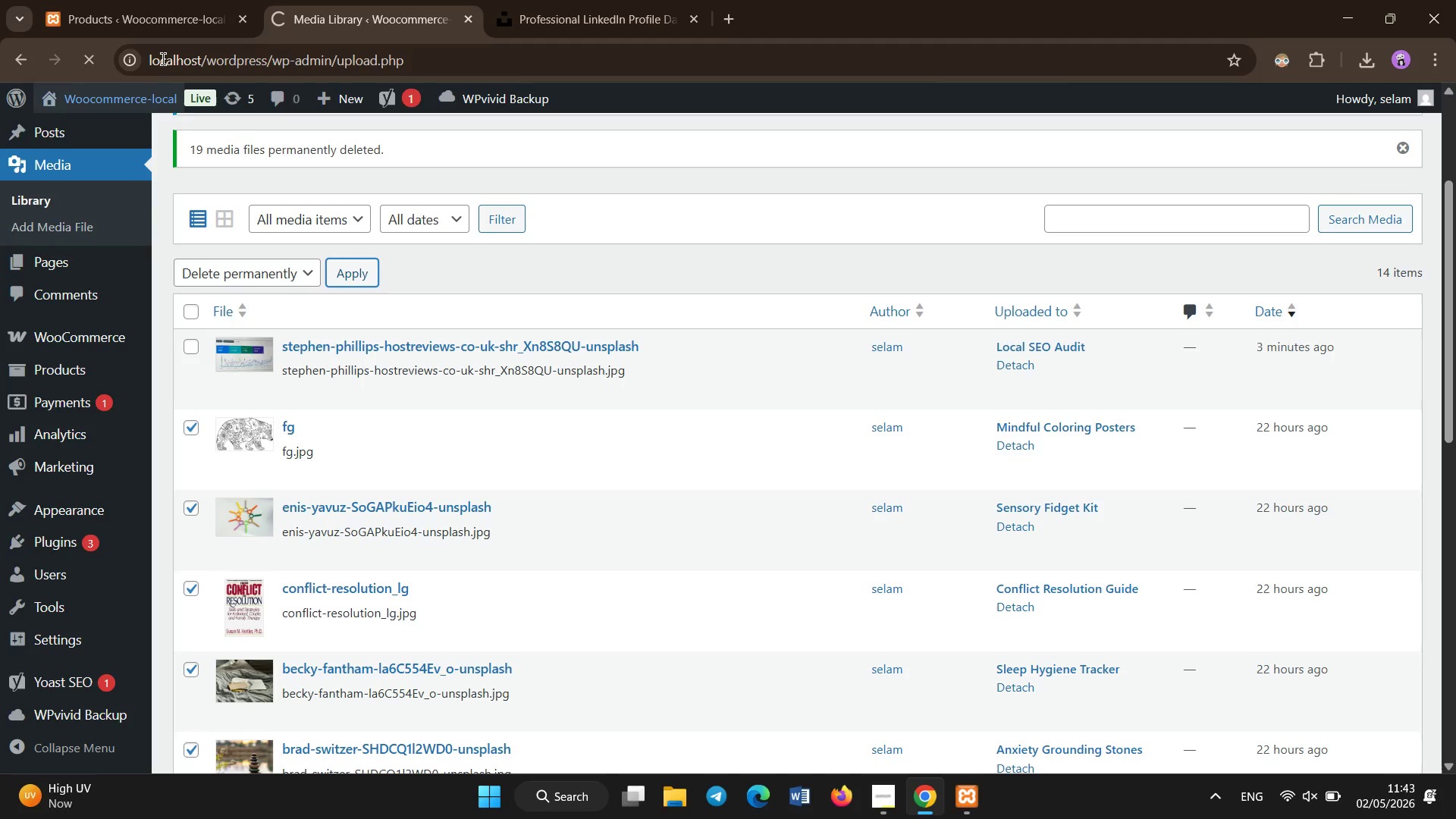 
left_click([163, 0])
 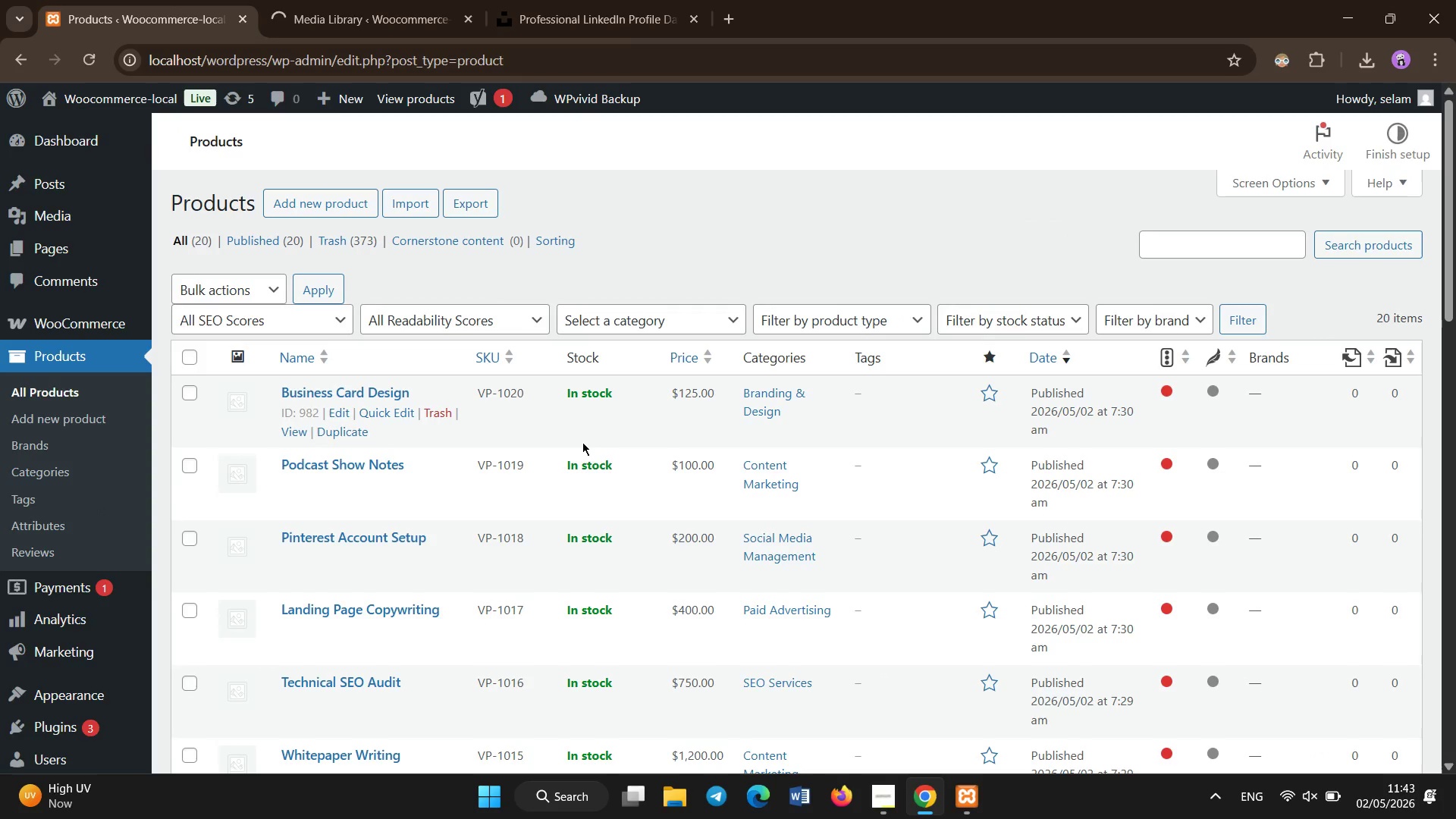 
scroll: coordinate [581, 441], scroll_direction: down, amount: 26.0
 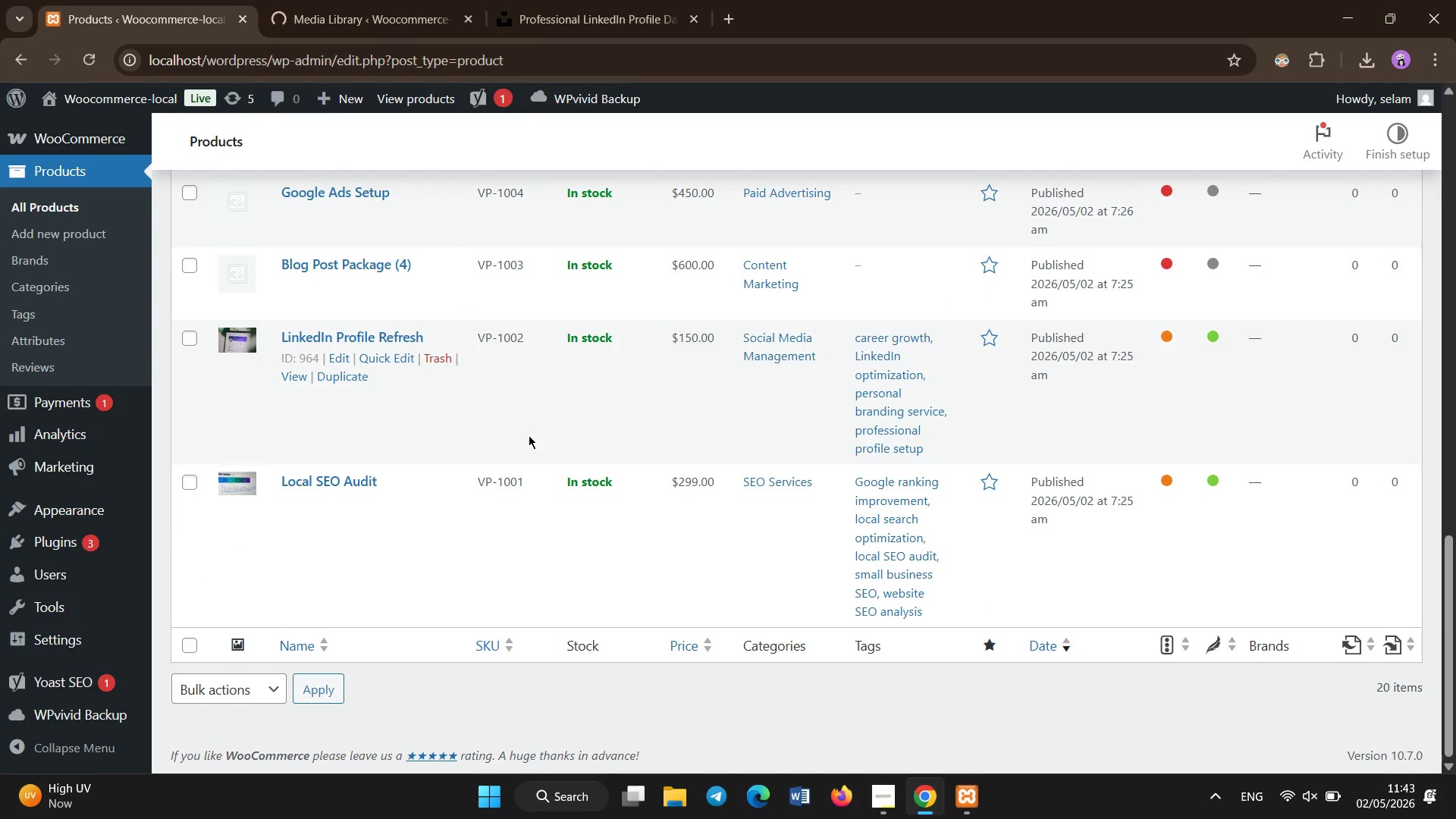 
scroll: coordinate [500, 438], scroll_direction: up, amount: 1.0
 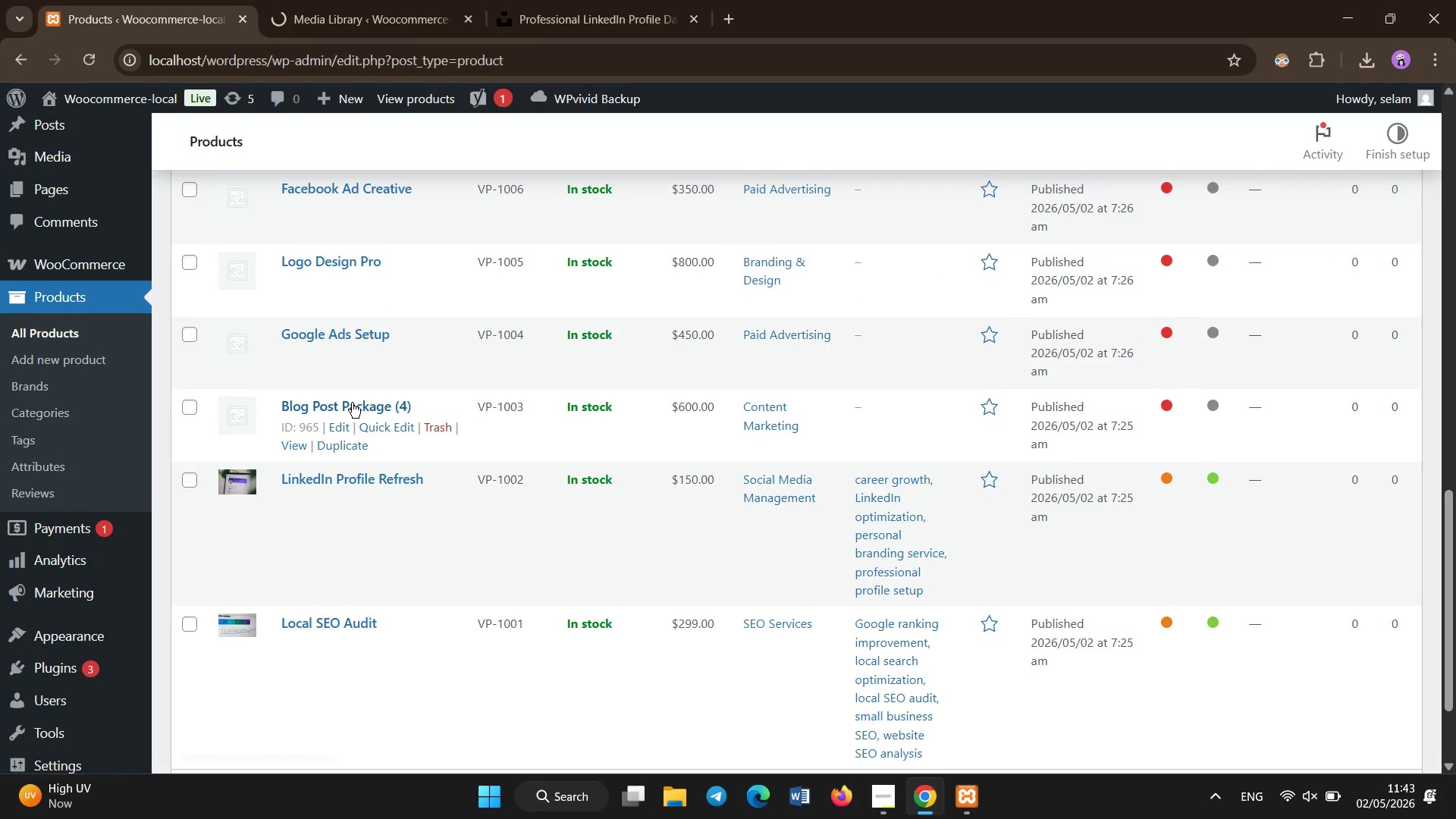 
left_click([352, 403])
 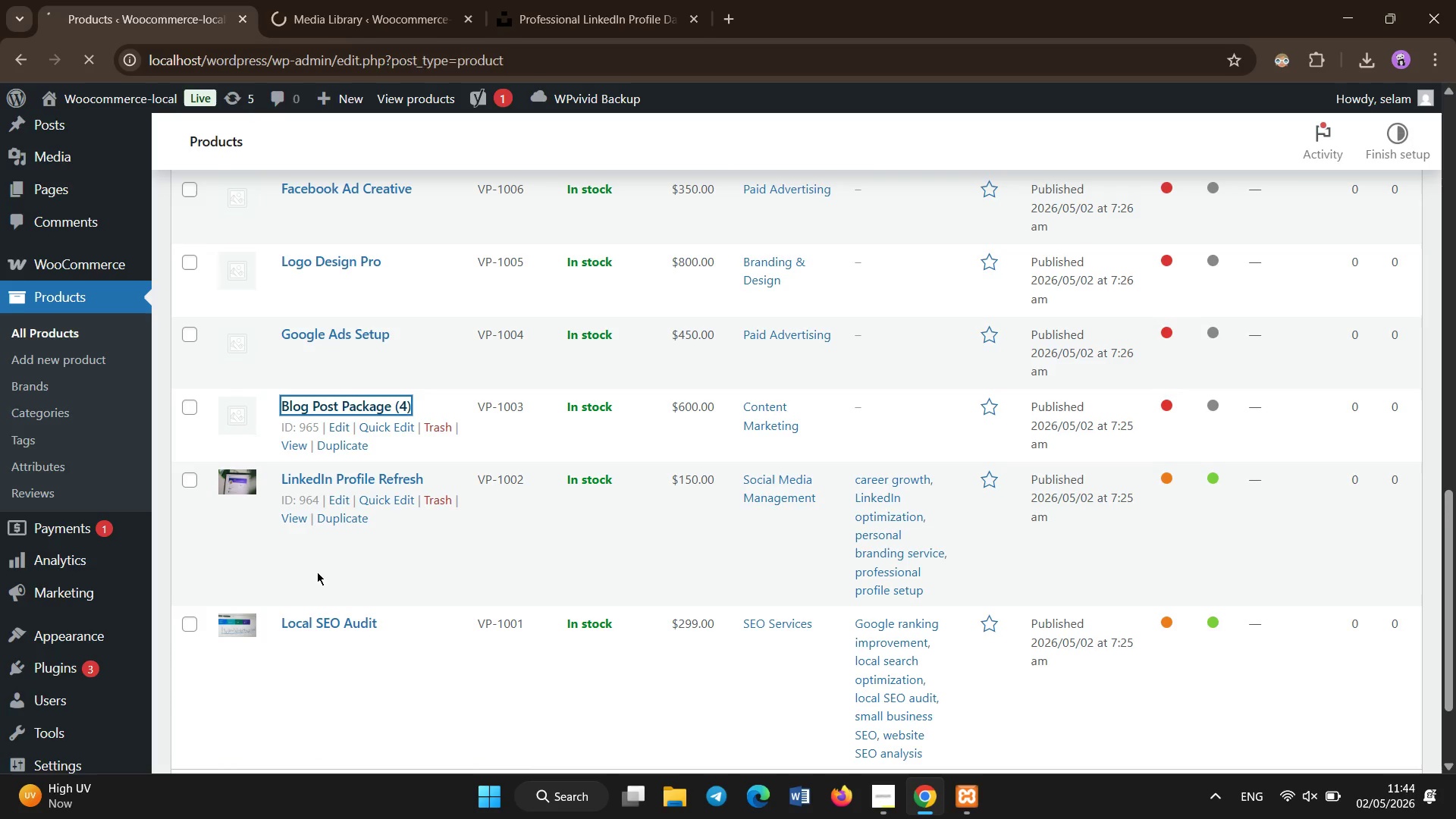 
wait(12.98)
 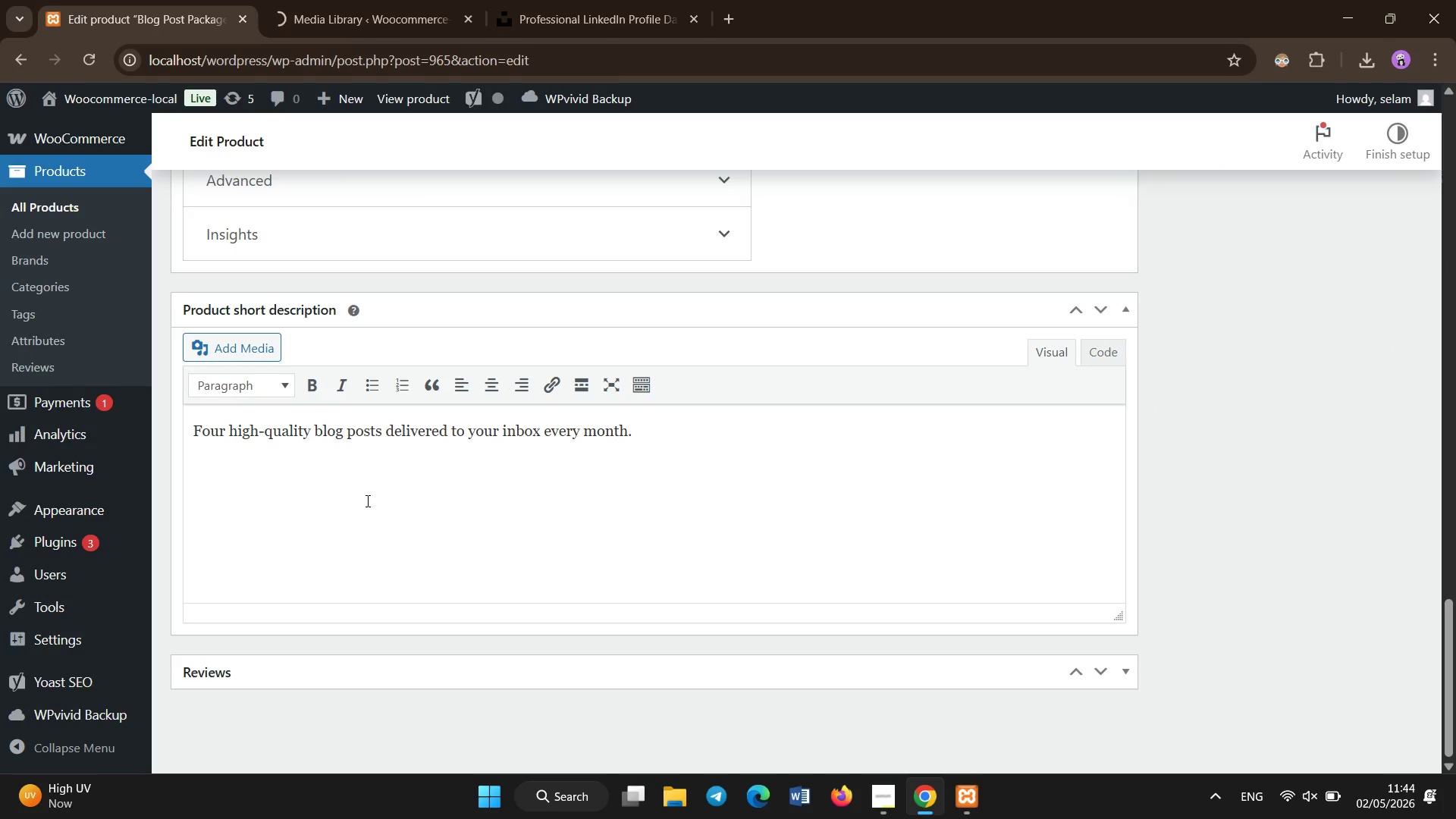 
left_click([368, 501])
 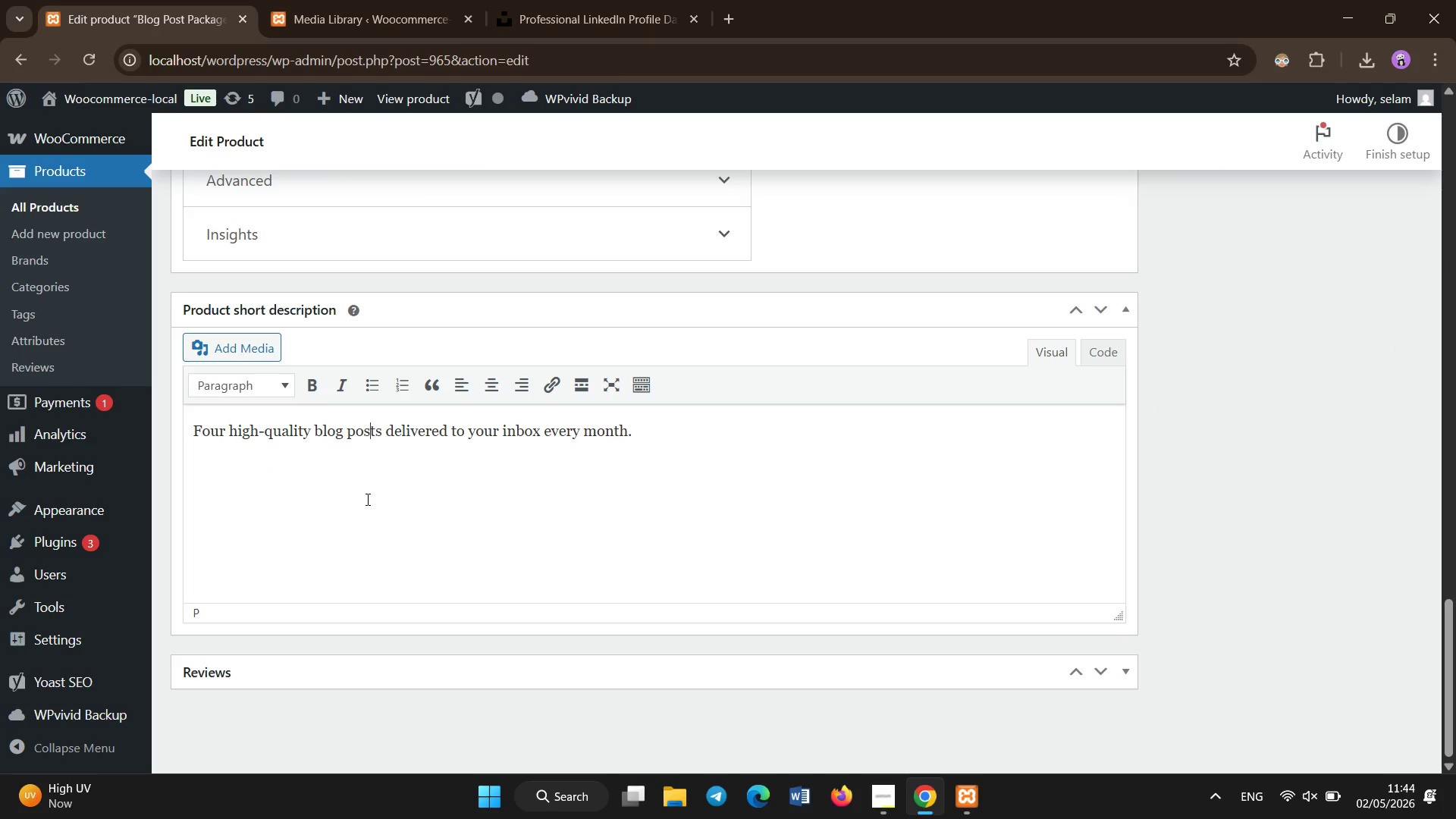 
scroll: coordinate [368, 504], scroll_direction: down, amount: 31.0
 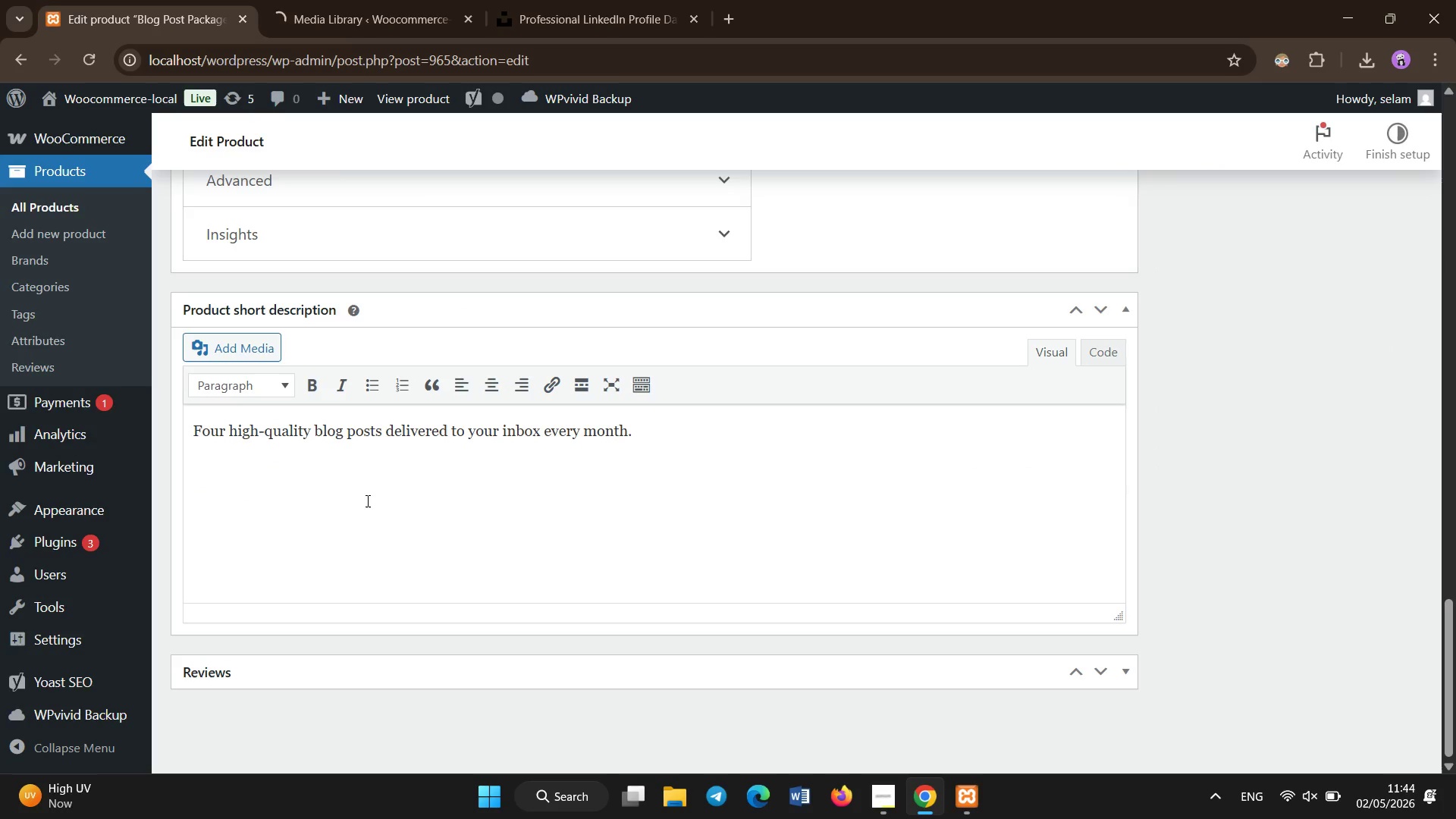 
key(Control+A)
 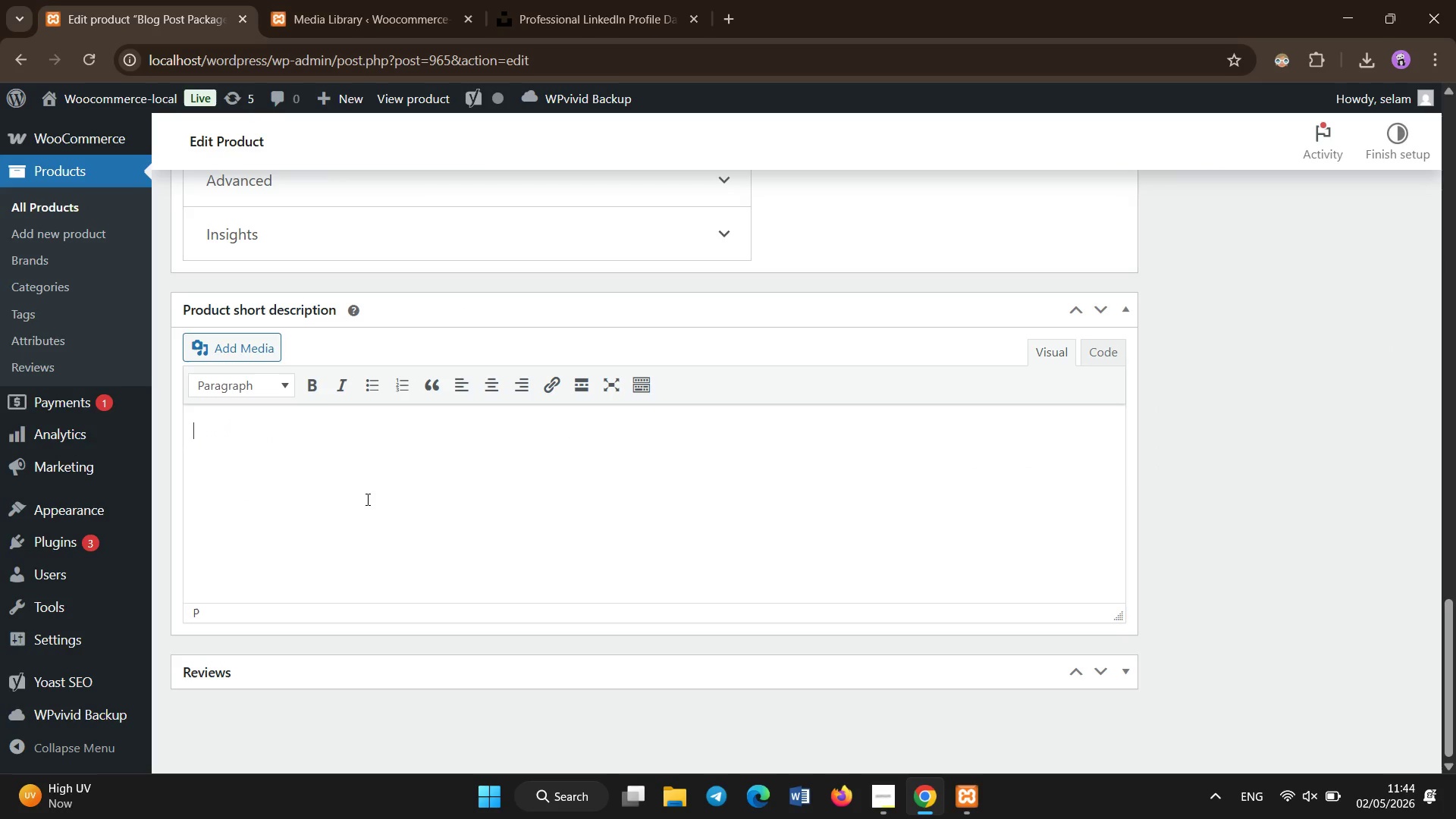 
key(Backspace)
type(o)
key(Backspace)
type(Ourm)
key(Backspace)
type( mothly content ma)
key(Backspace)
key(Backspace)
key(Backspace)
type(nthly content marketing service )
 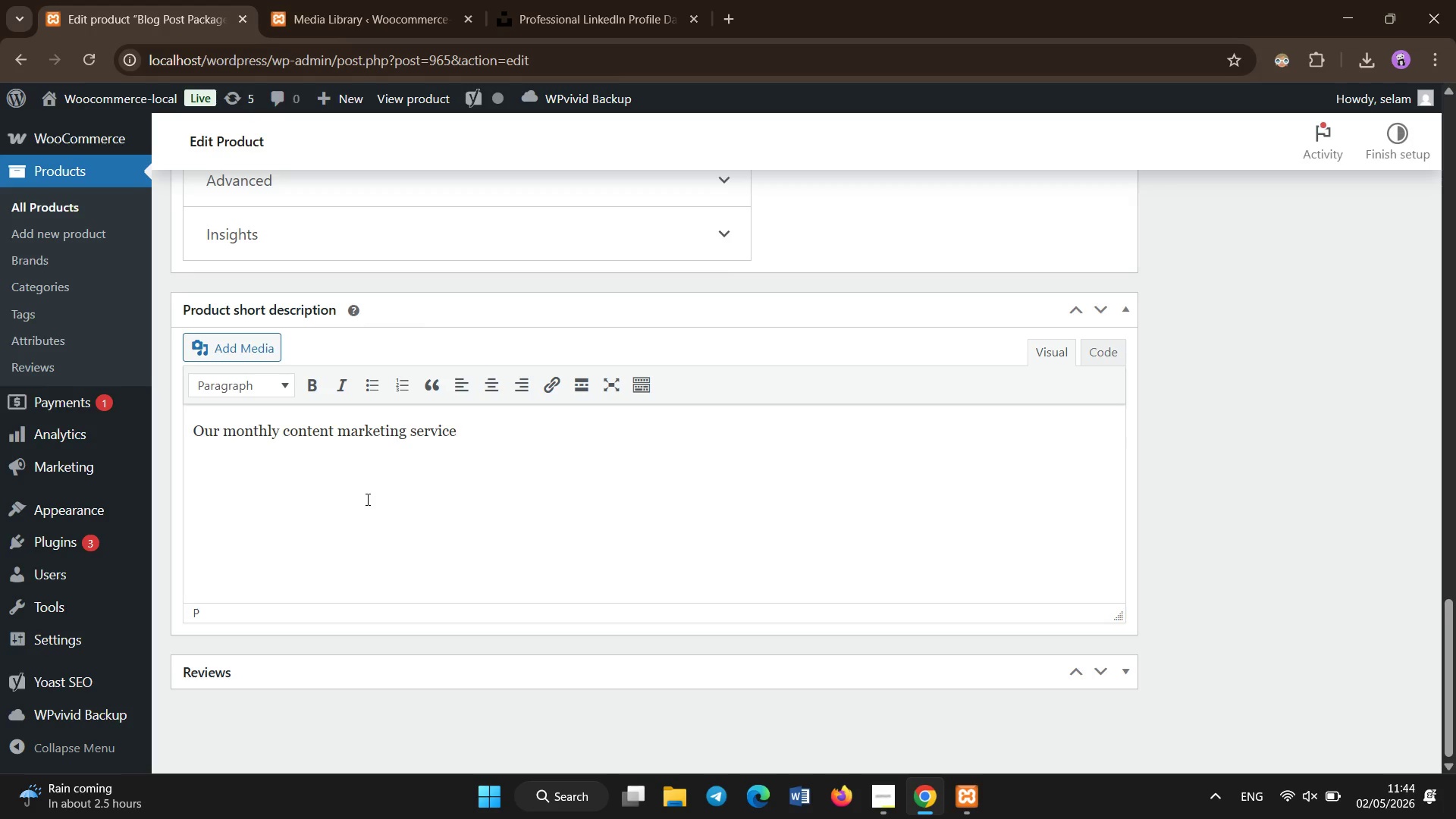 
left_click_drag(start_coordinate=[475, 426], to_coordinate=[472, 426])
 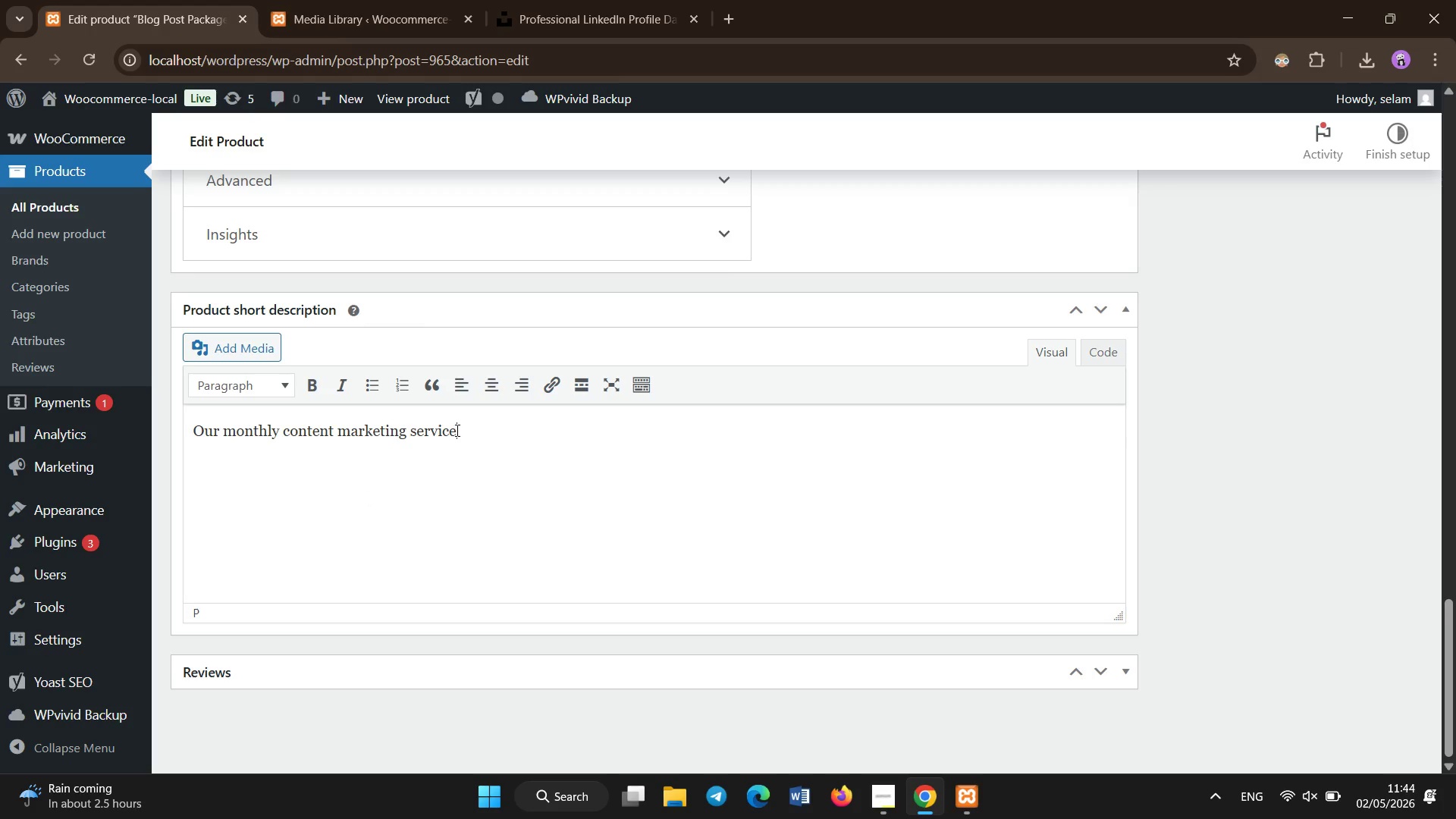 
left_click_drag(start_coordinate=[457, 431], to_coordinate=[227, 431])
 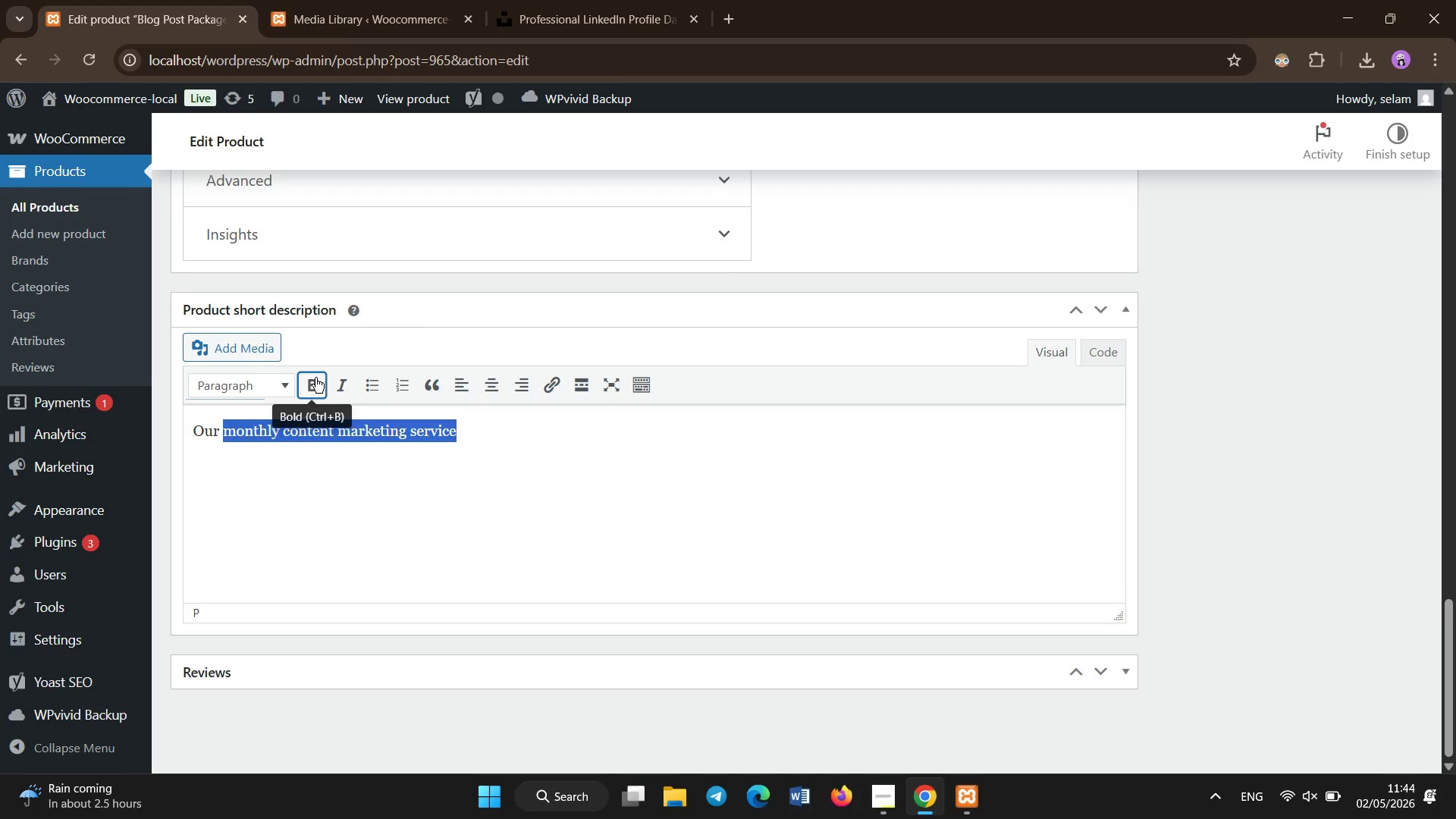 
left_click([315, 378])
 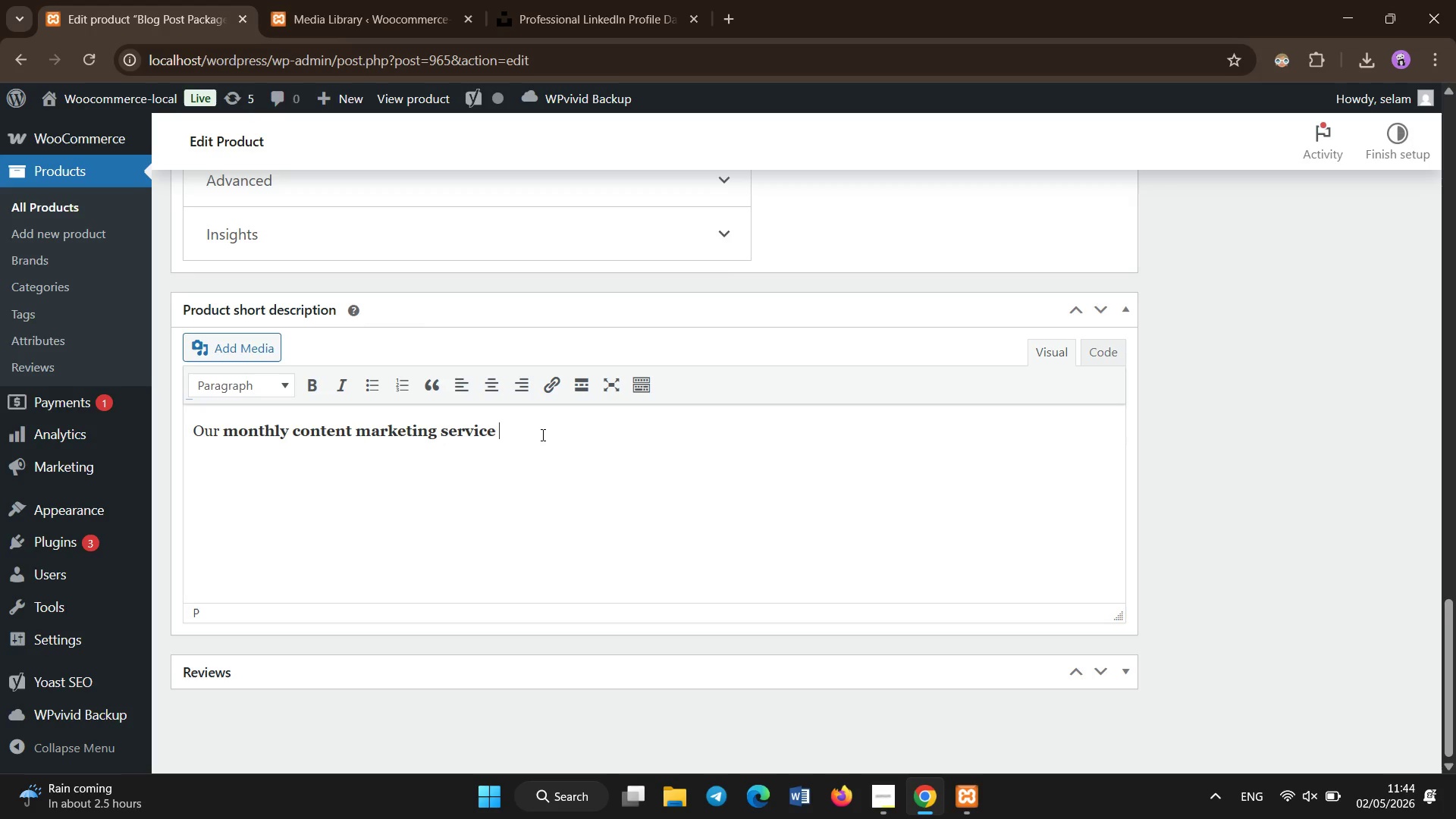 
type(deliver consistent SEO )
key(Backspace)
type(-optimized blog posts designed to grow your website traffic. You receive 4 high )
key(Backspace)
type(-qualtiy )
key(Backspace)
key(Backspace)
key(Backspace)
key(Backspace)
key(Backspace)
key(Backspace)
type(ality articles every month tailored to your audience. Impor)
key(Backspace)
key(Backspace)
type(rove visibility, authority, and organic reach with strategic content.)
 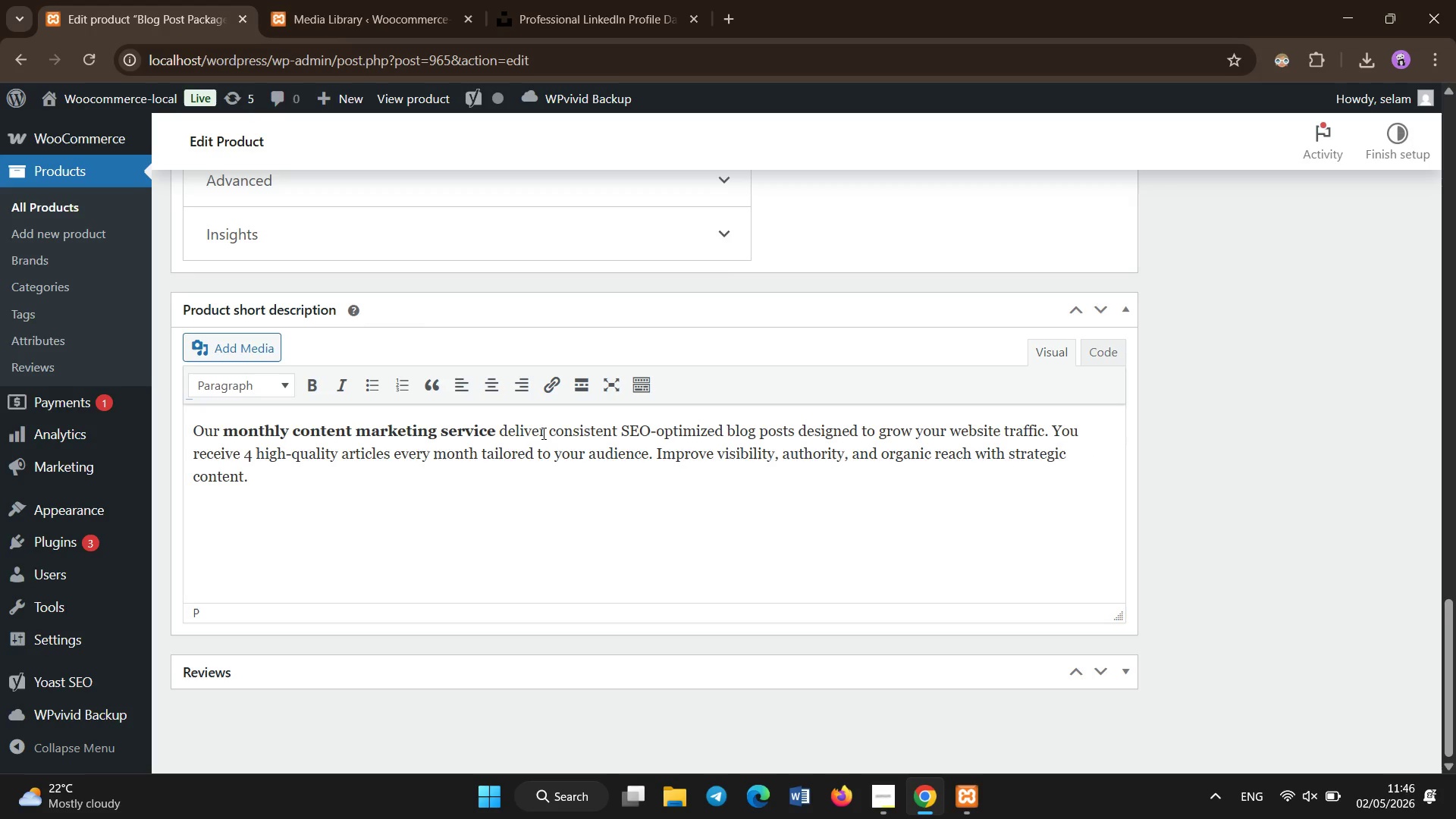 
scroll: coordinate [554, 444], scroll_direction: up, amount: 23.0
 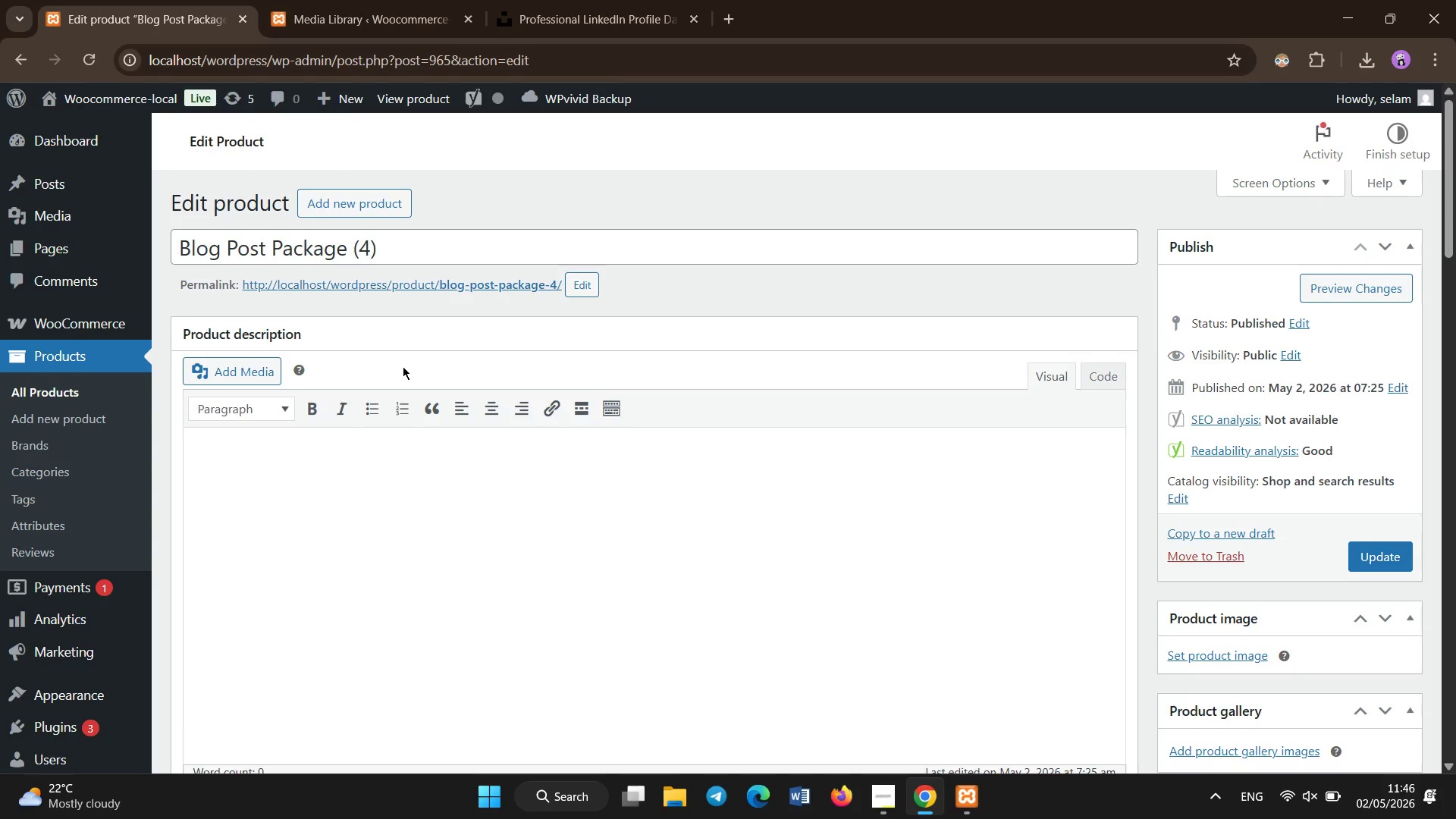 
scroll: coordinate [434, 469], scroll_direction: down, amount: 4.0
 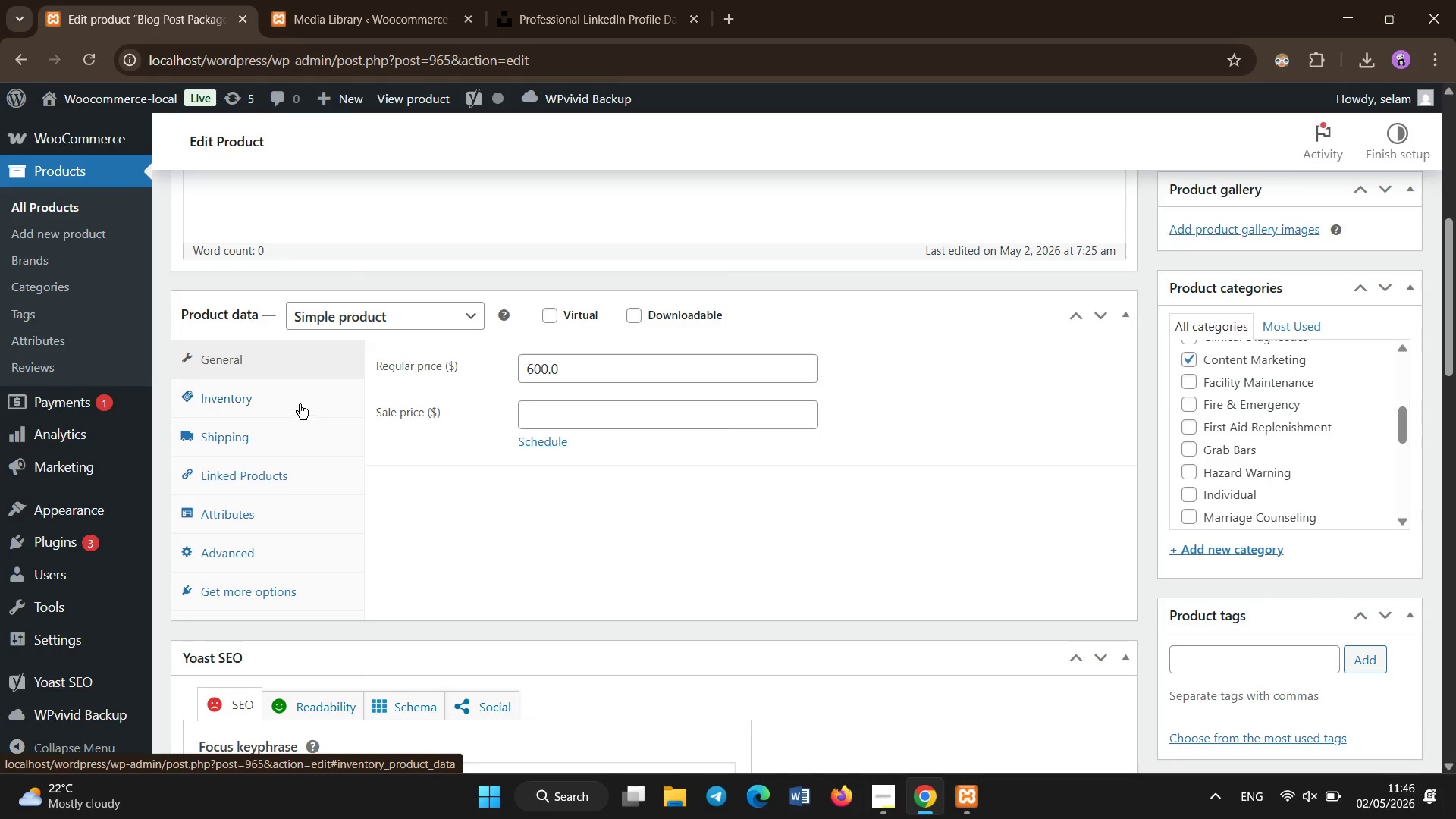 
left_click([297, 395])
 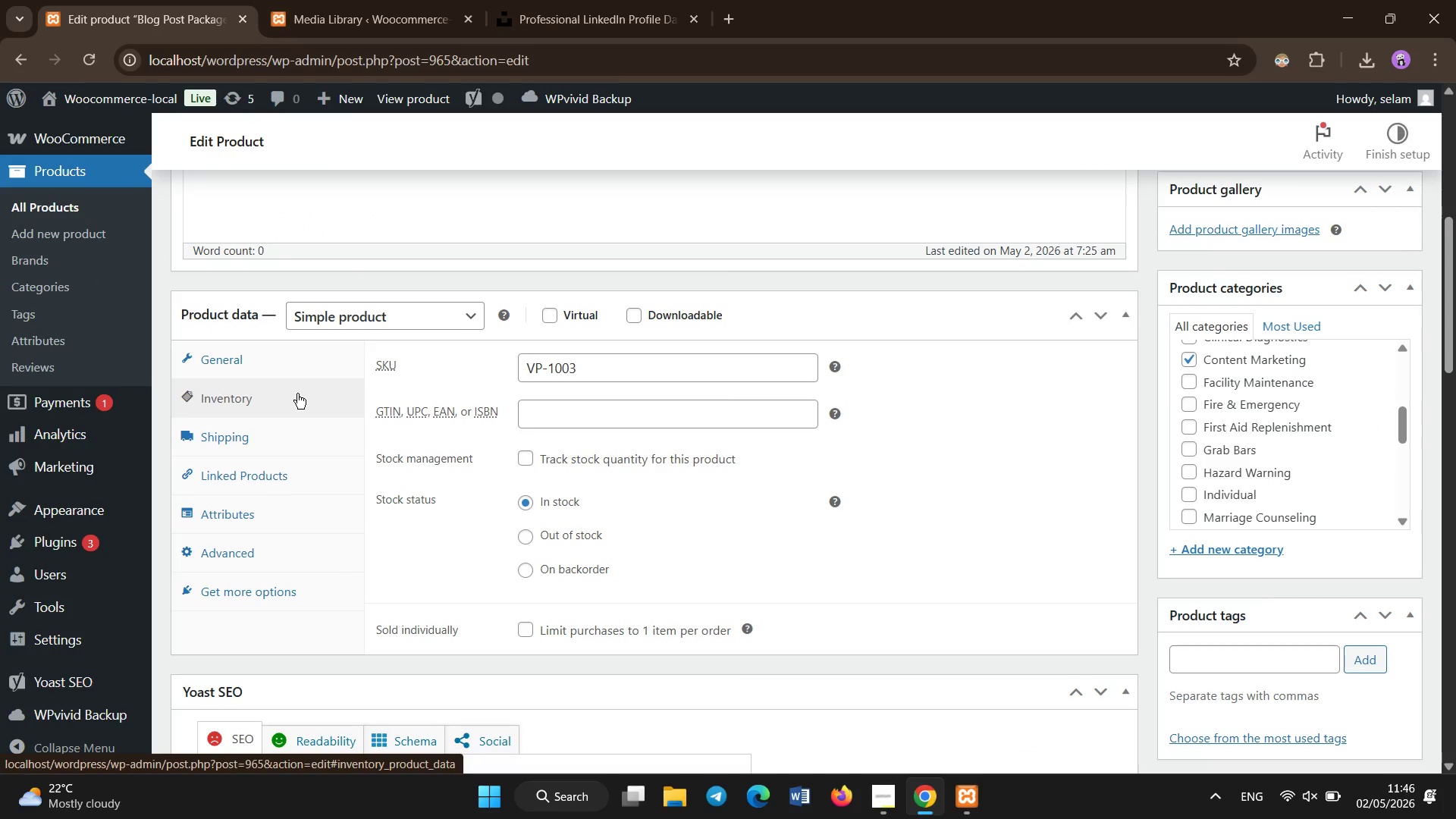 
scroll: coordinate [297, 394], scroll_direction: none, amount: 0.0
 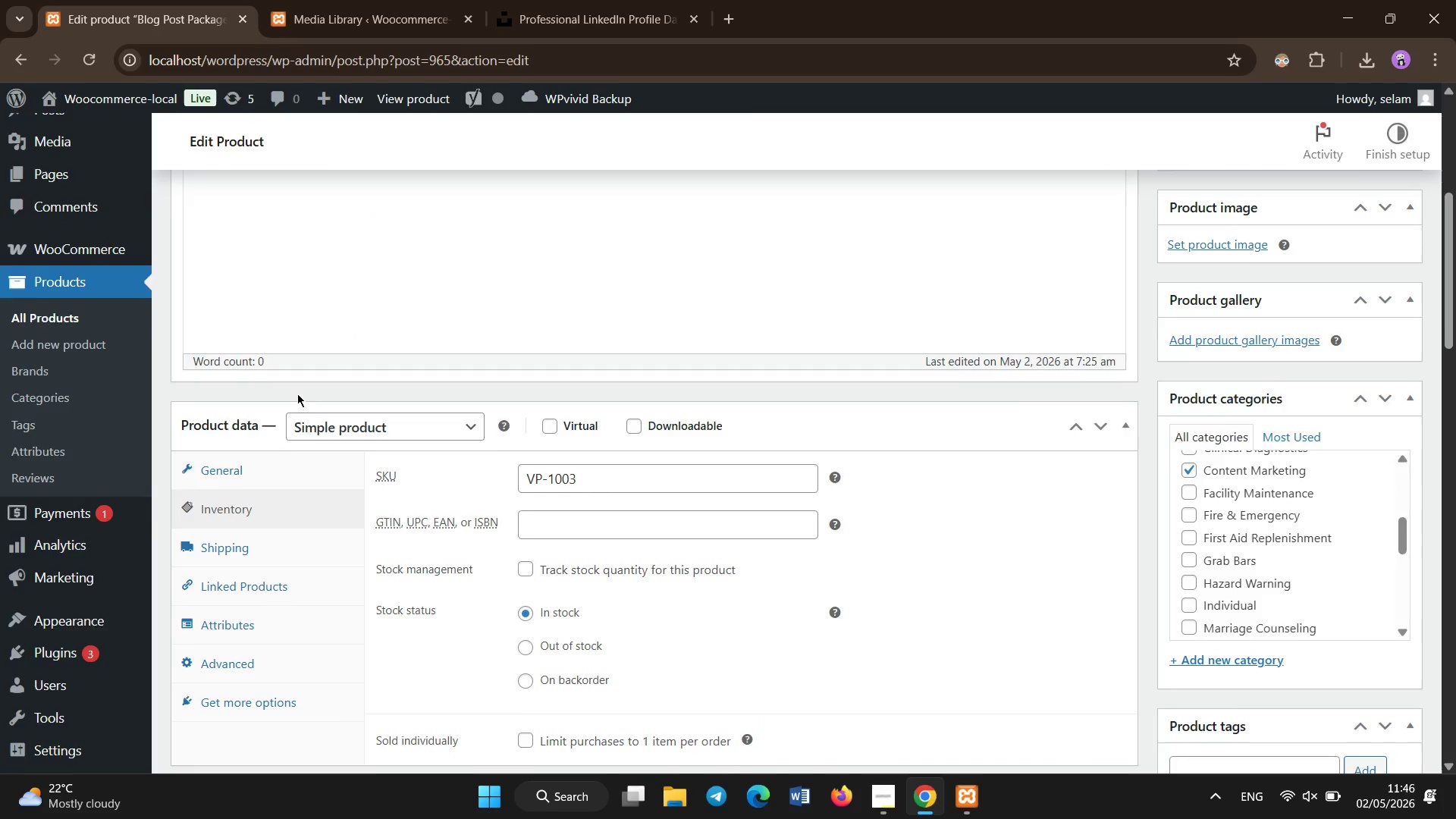 
scroll: coordinate [297, 394], scroll_direction: up, amount: 1.0
 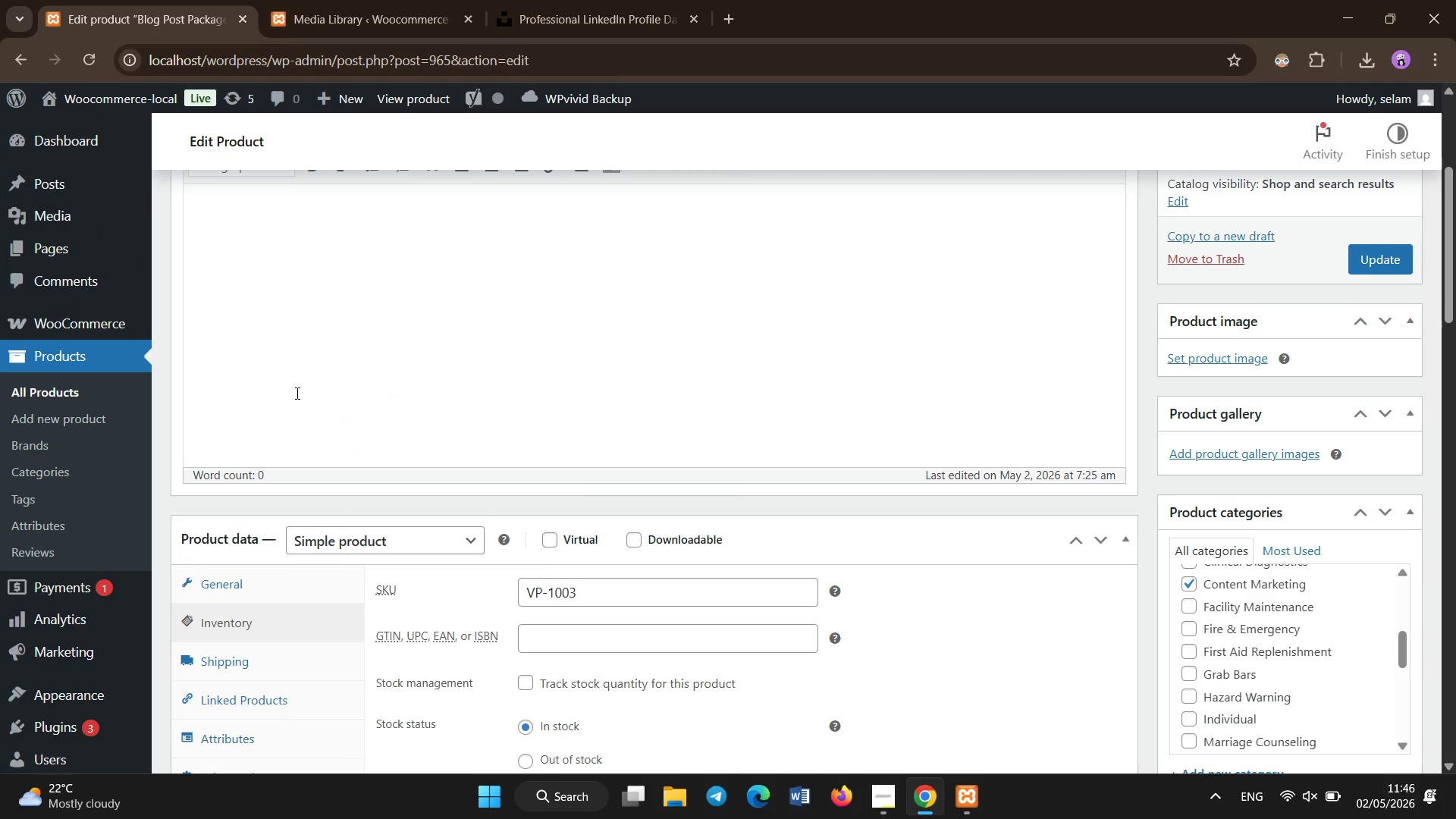 
scroll: coordinate [297, 394], scroll_direction: down, amount: 2.0
 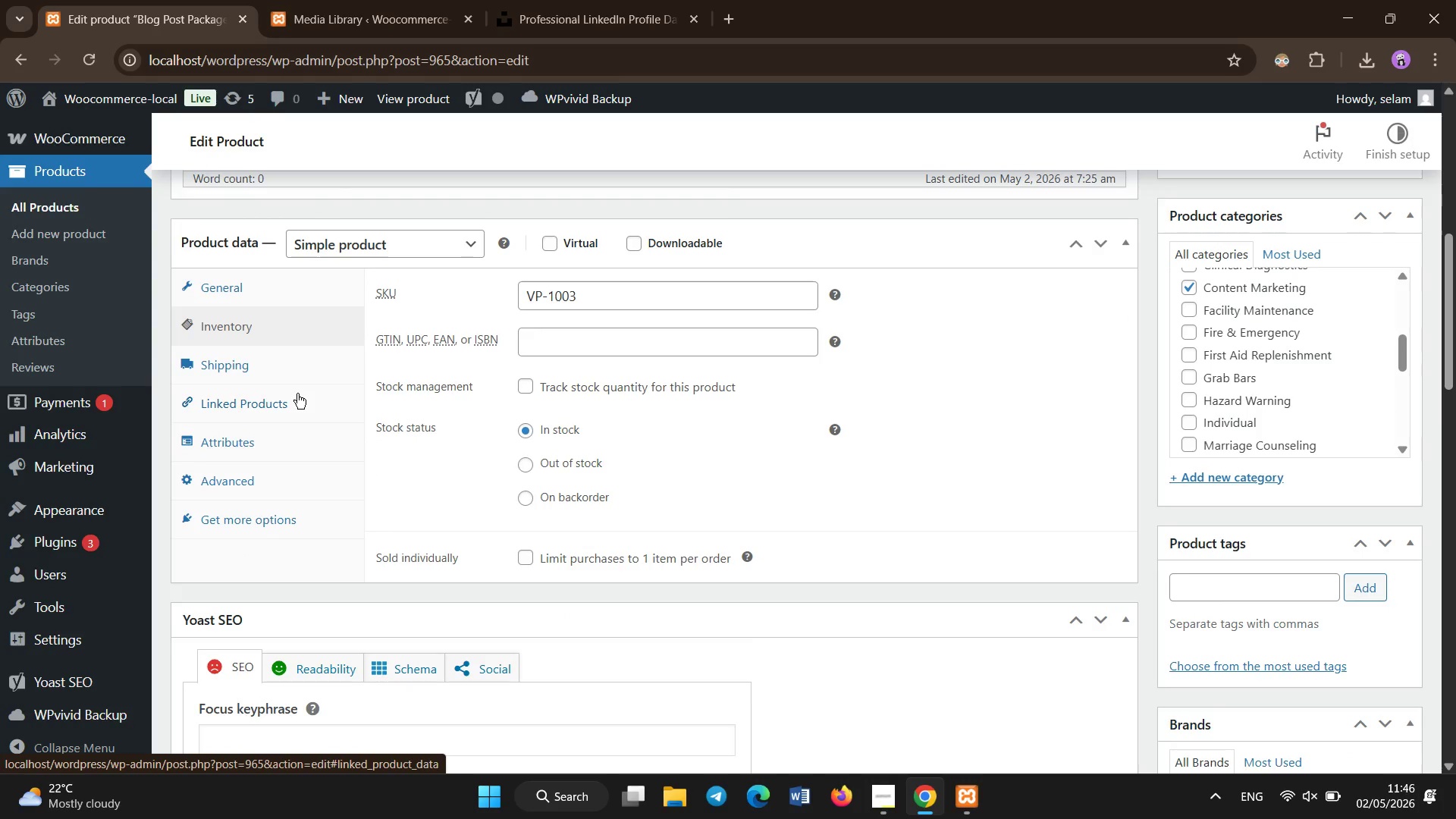 
scroll: coordinate [297, 394], scroll_direction: up, amount: 6.0
 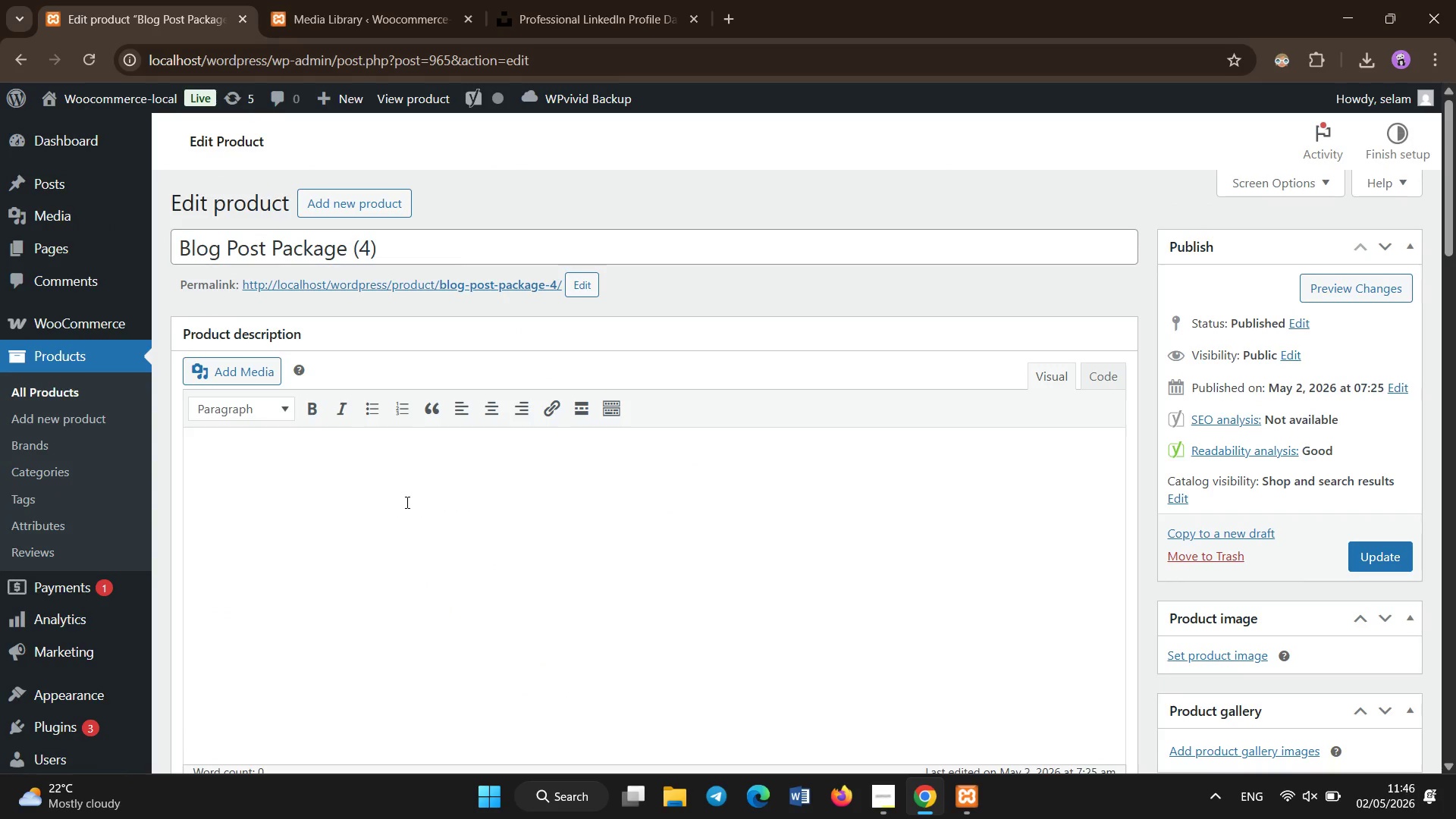 
scroll: coordinate [386, 507], scroll_direction: down, amount: 4.0
 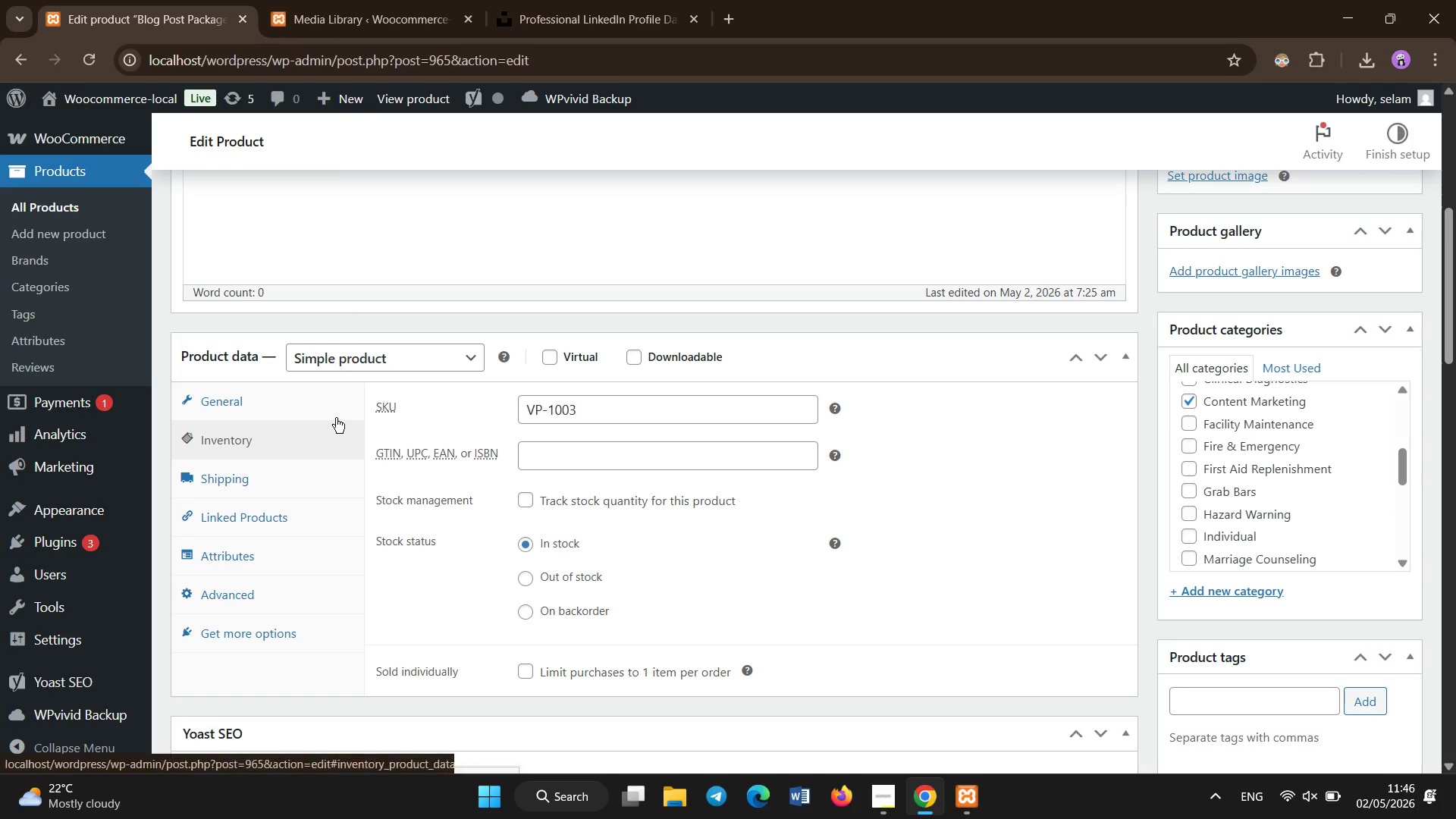 
left_click([332, 412])
 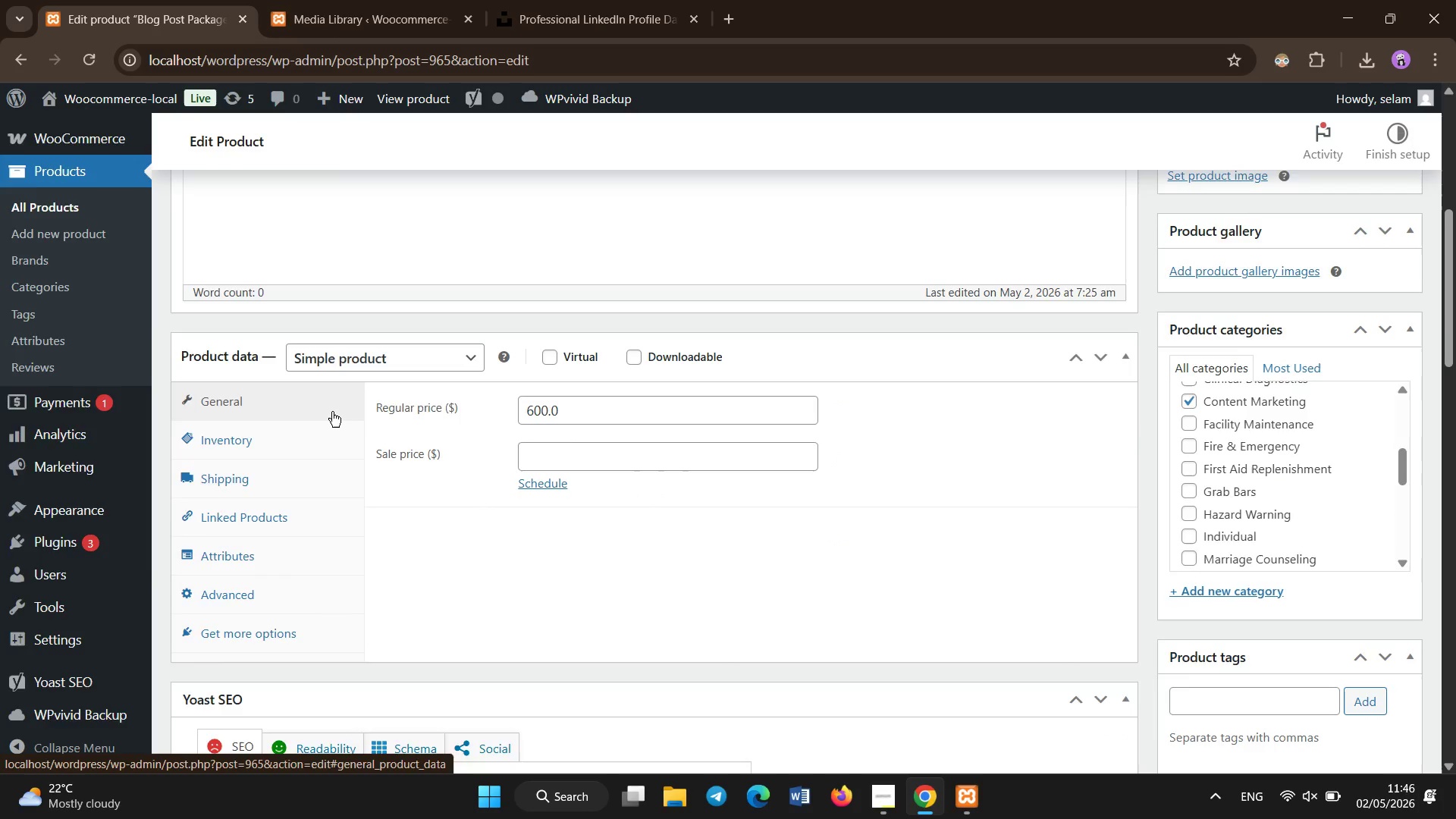 
scroll: coordinate [332, 410], scroll_direction: up, amount: 3.0
 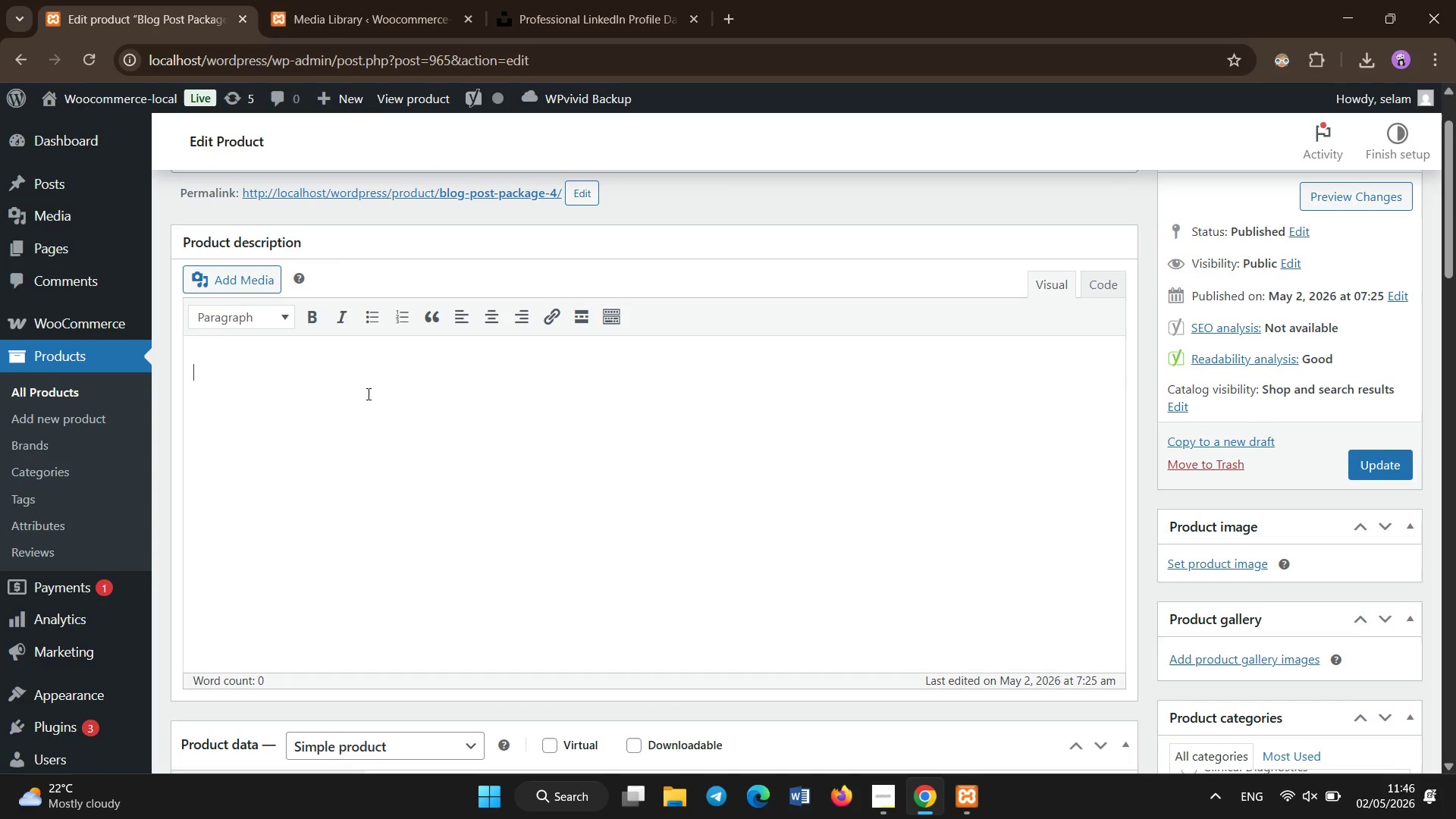 
type(Our monthly conte)
 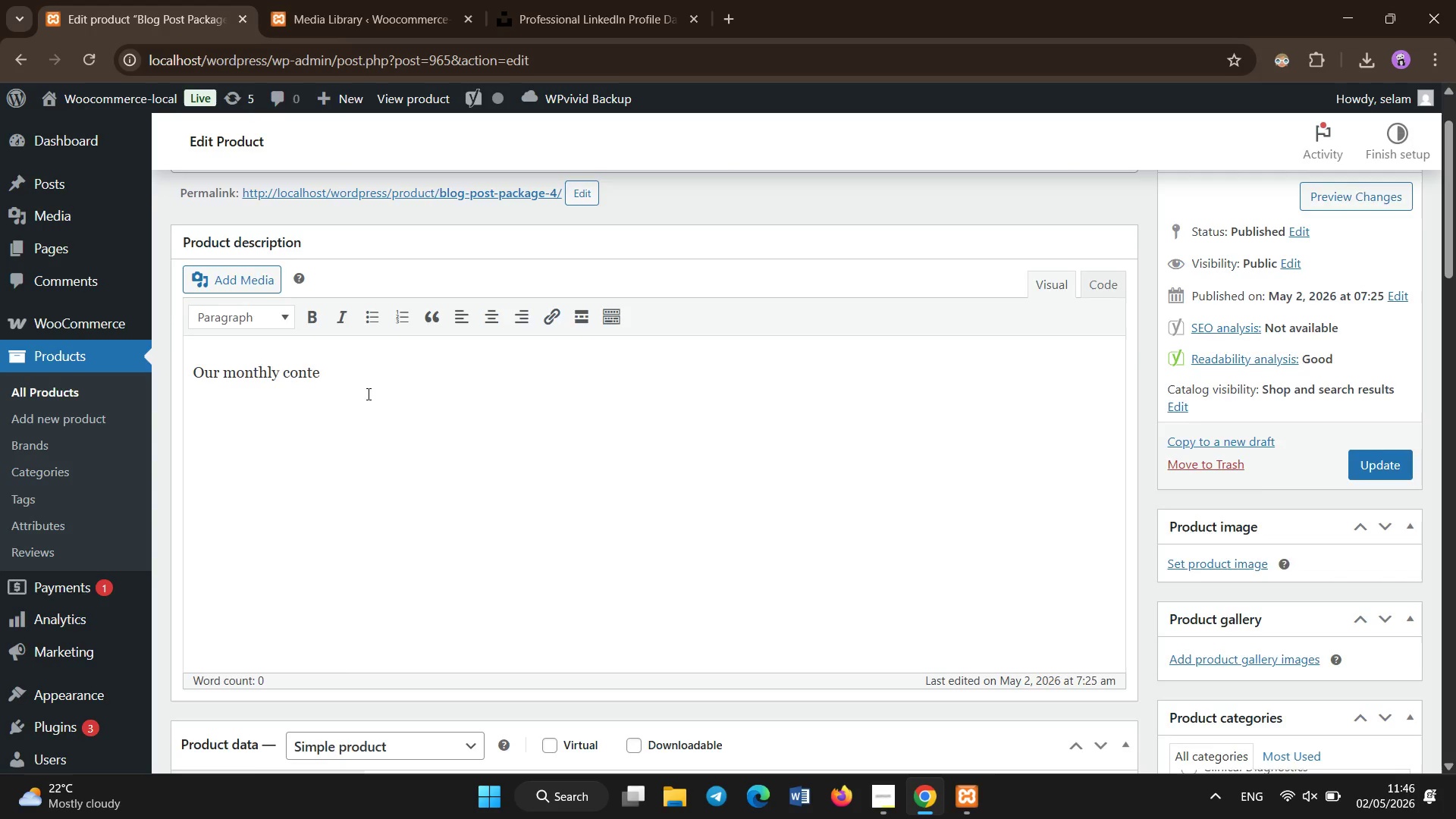 
scroll: coordinate [369, 394], scroll_direction: up, amount: 5.0
 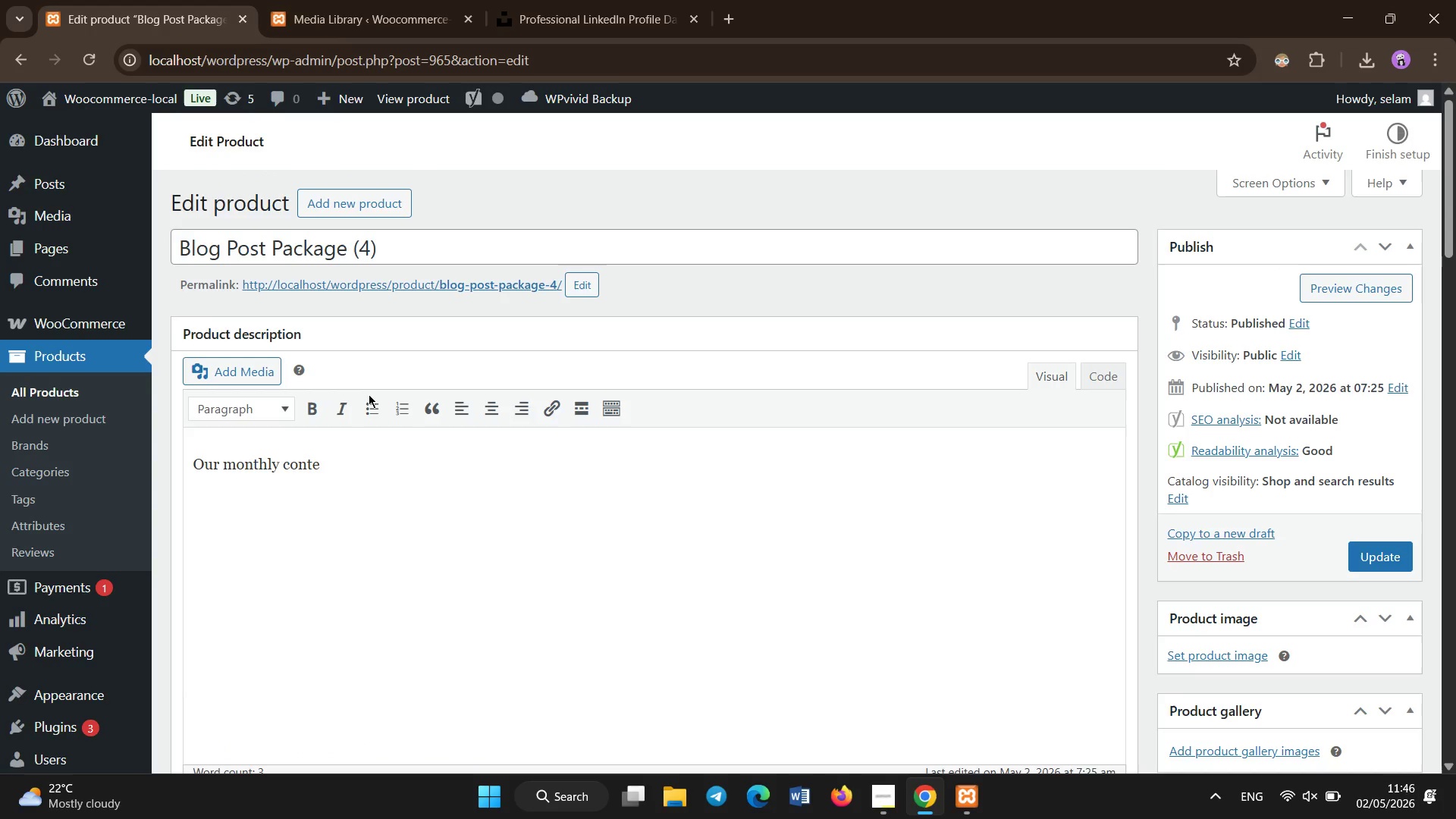 
scroll: coordinate [369, 394], scroll_direction: down, amount: 1.0
 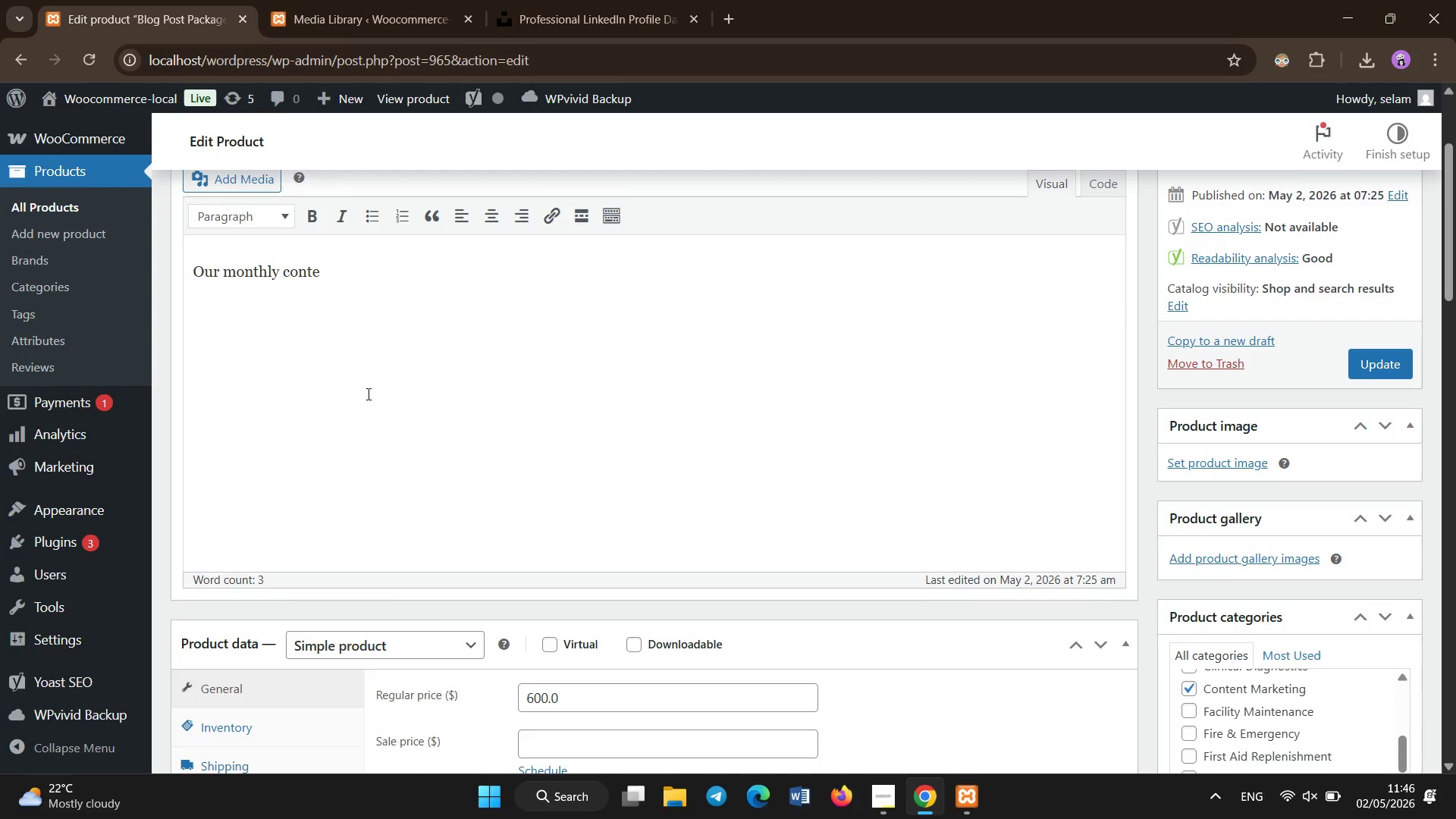 
scroll: coordinate [369, 394], scroll_direction: up, amount: 2.0
 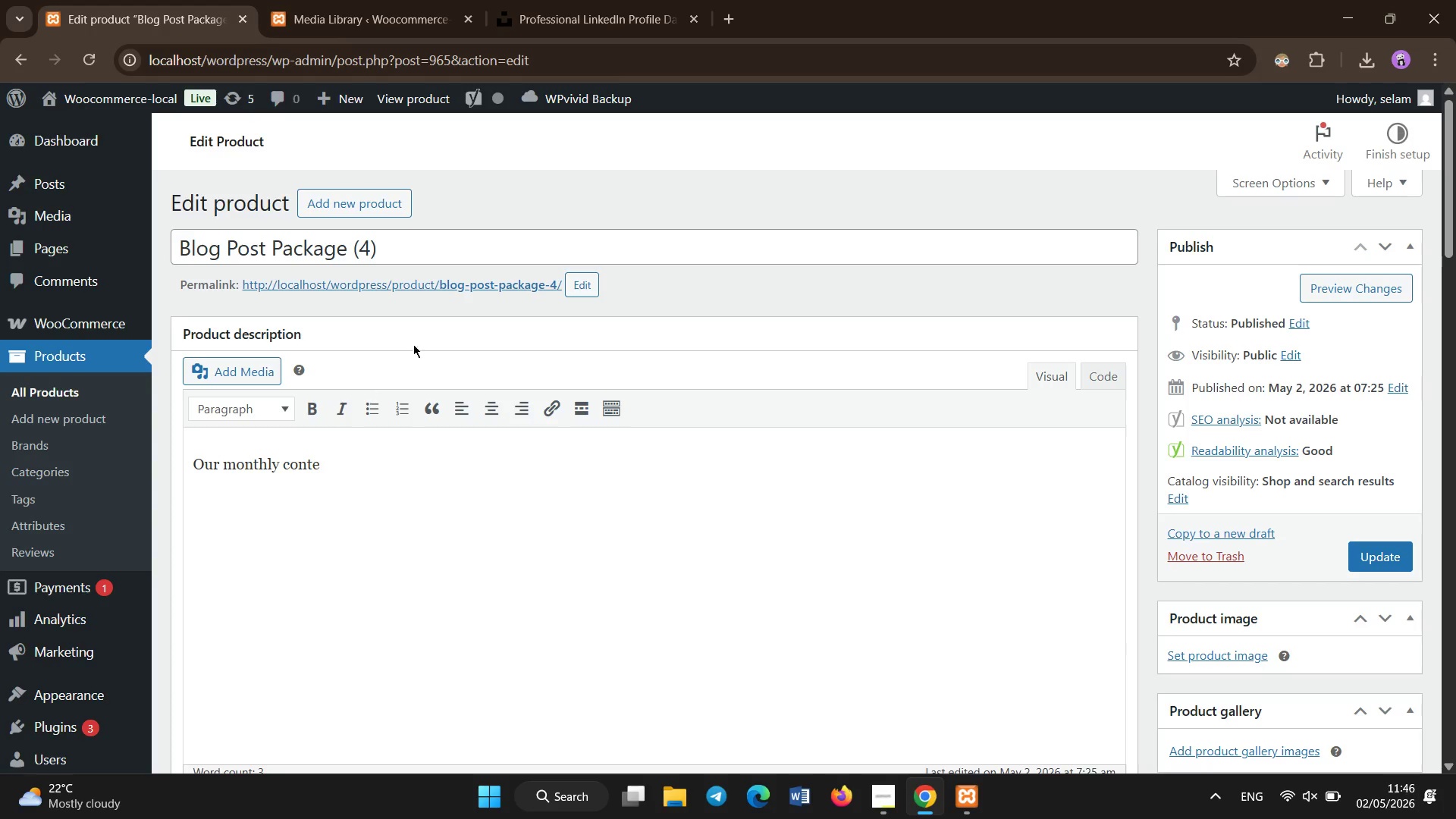 
left_click([874, 805])